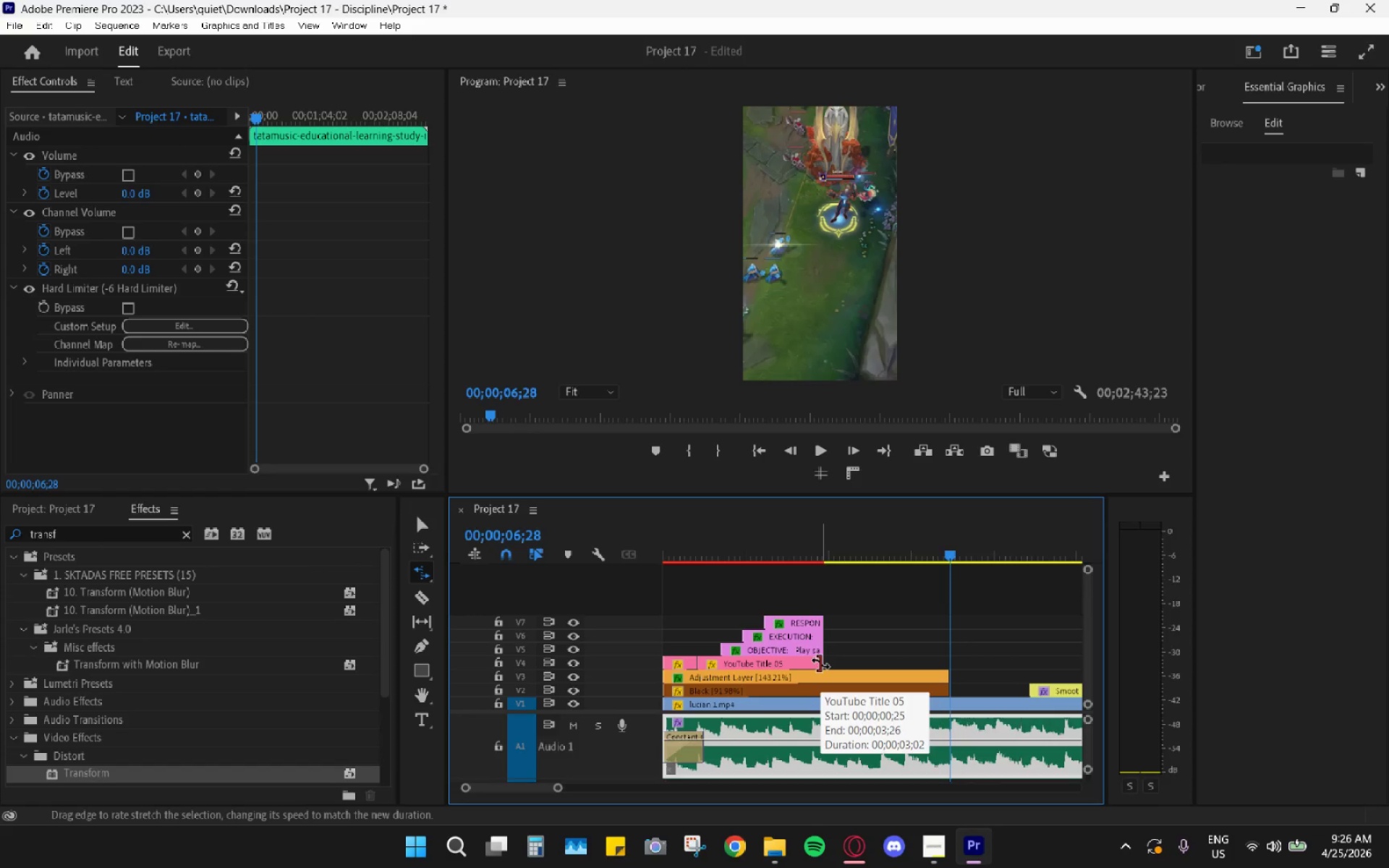 
left_click_drag(start_coordinate=[820, 663], to_coordinate=[943, 664])
 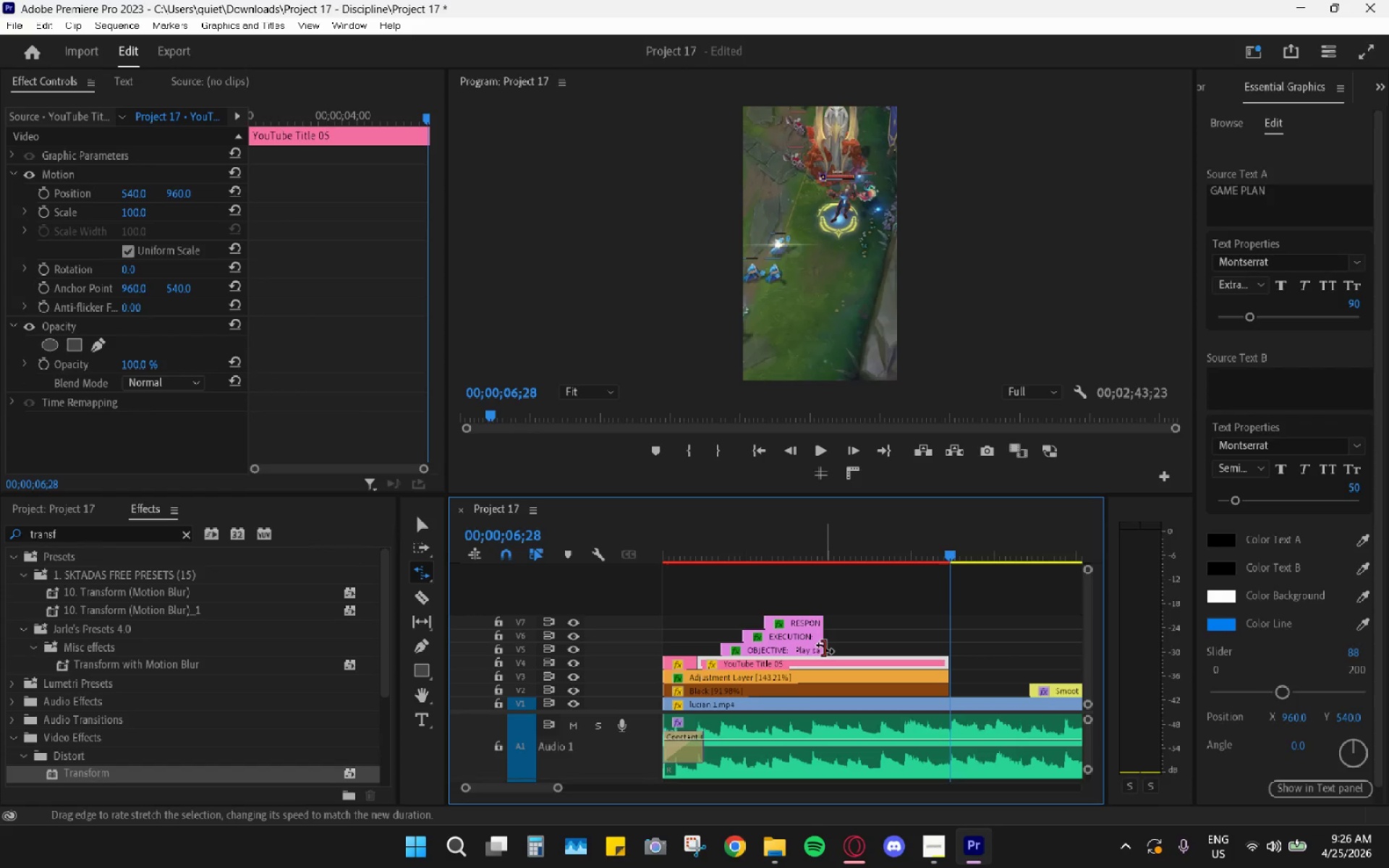 
left_click_drag(start_coordinate=[823, 648], to_coordinate=[964, 654])
 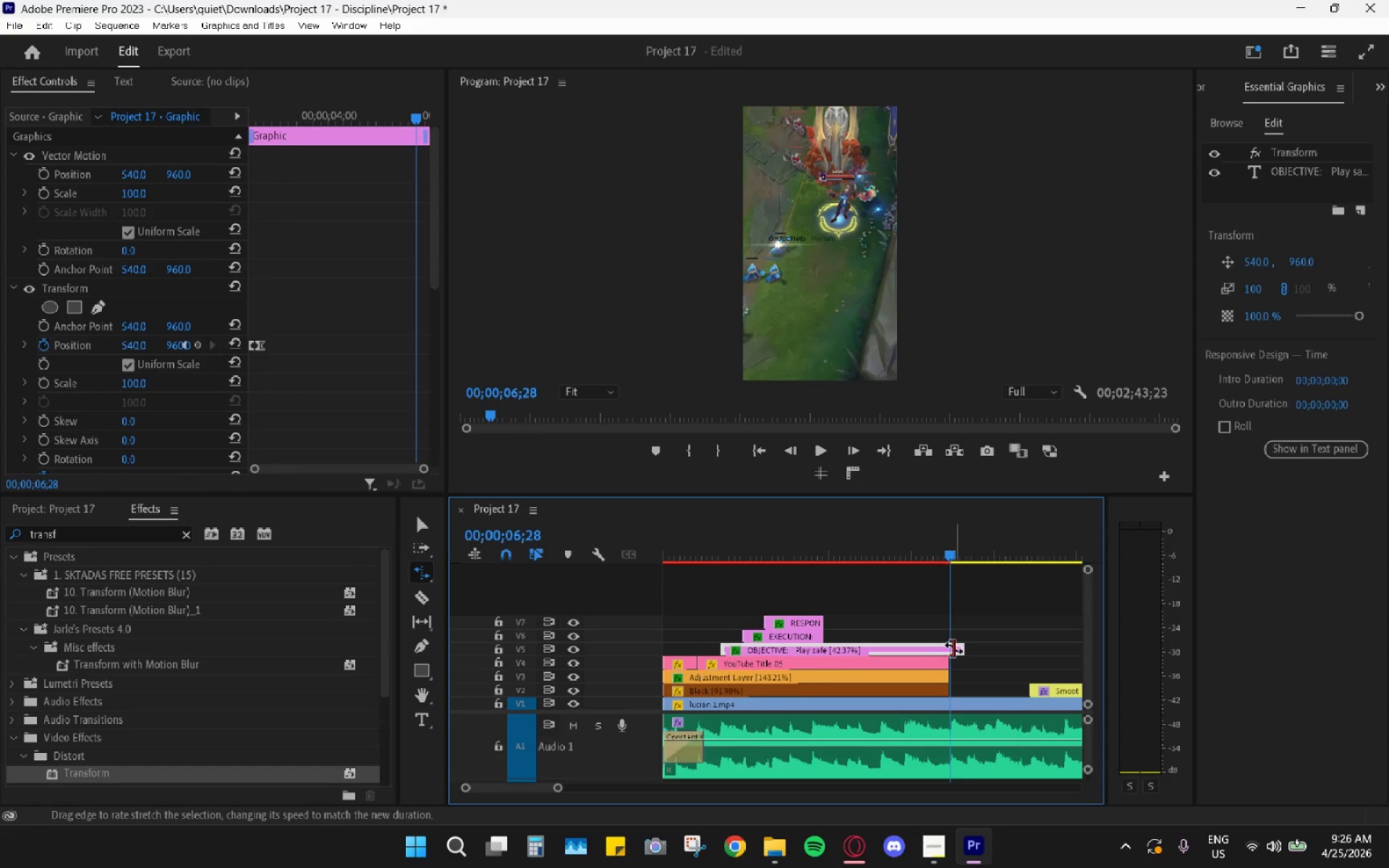 
key(Control+ControlLeft)
 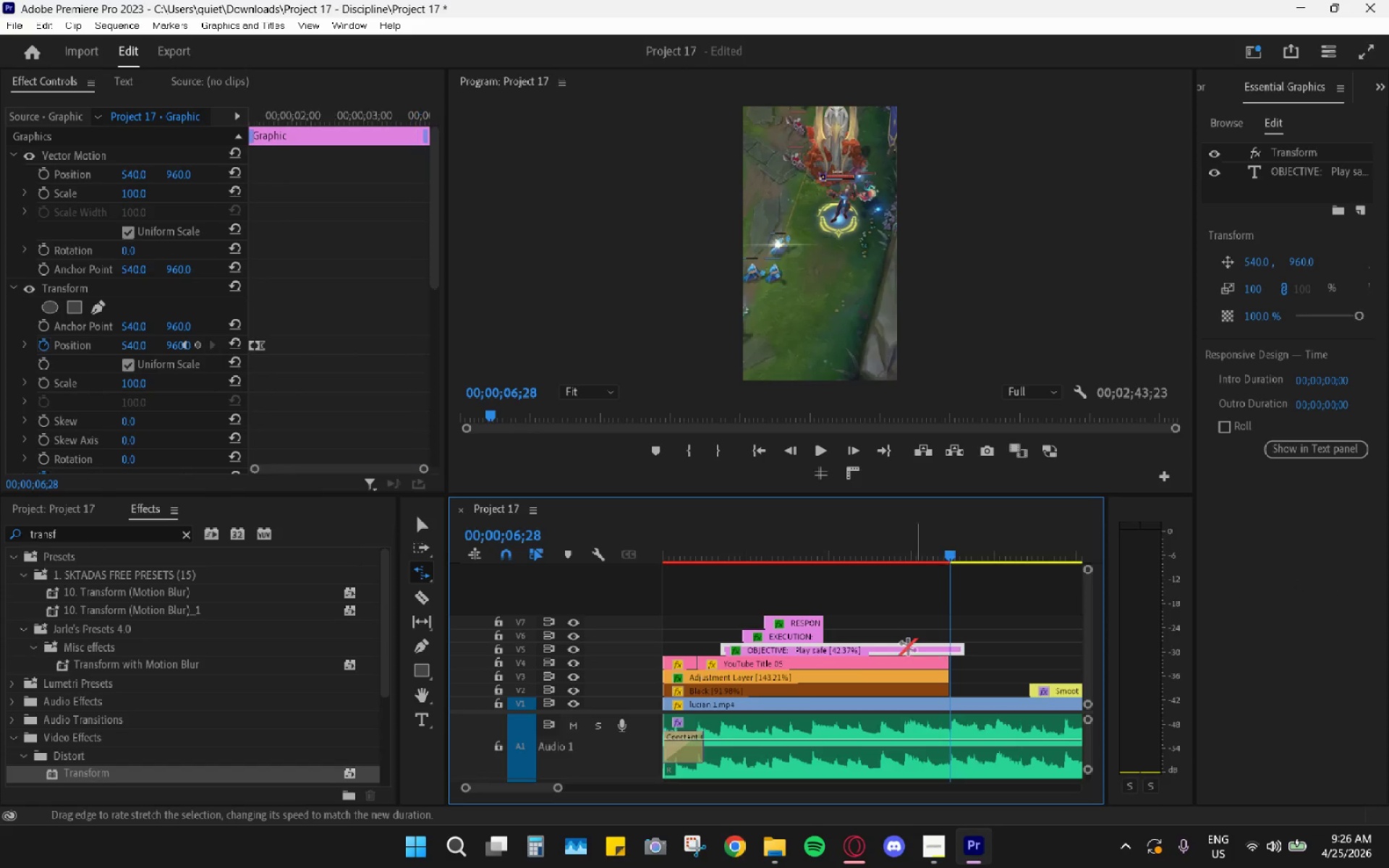 
key(Control+Z)
 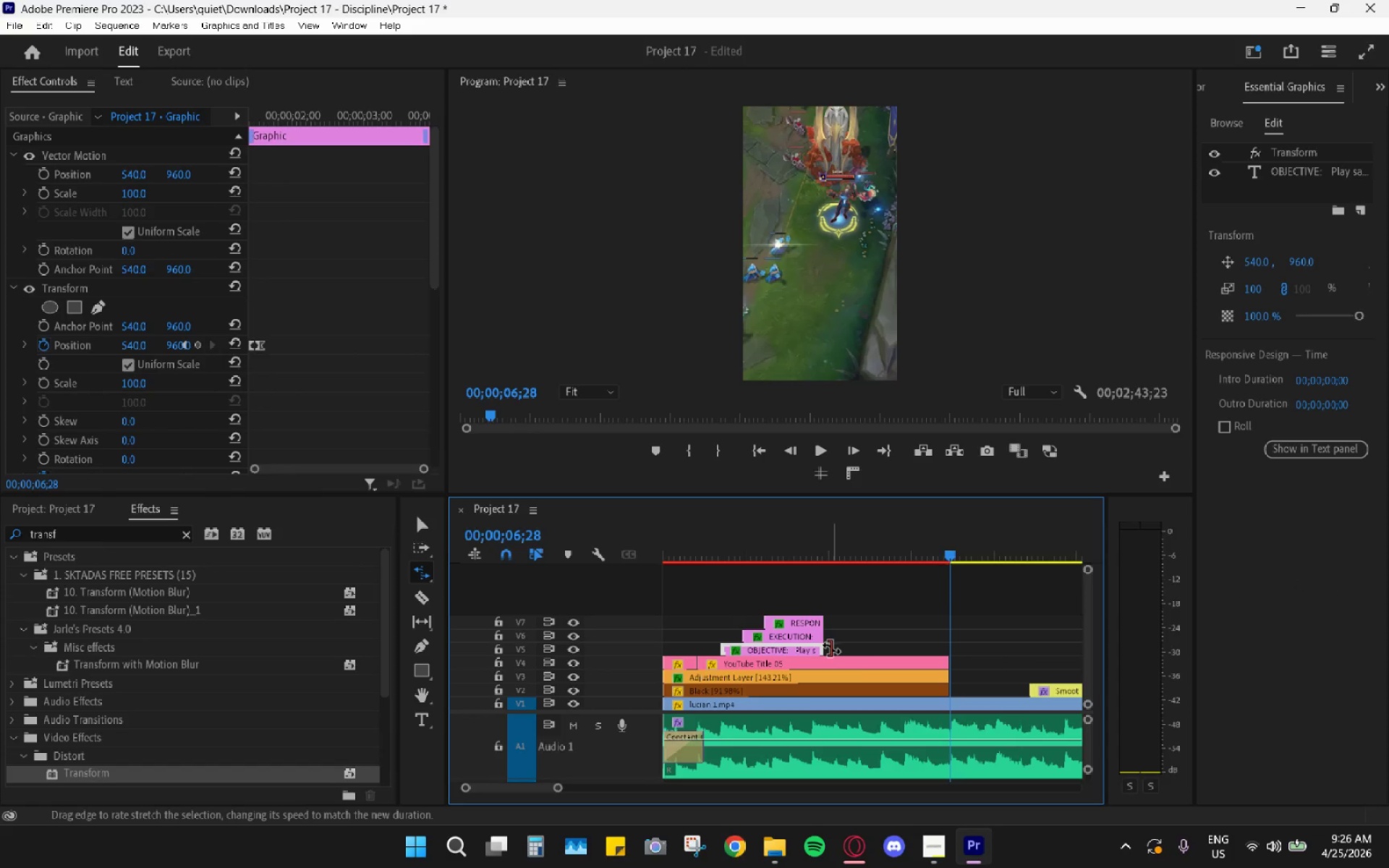 
left_click_drag(start_coordinate=[827, 649], to_coordinate=[930, 650])
 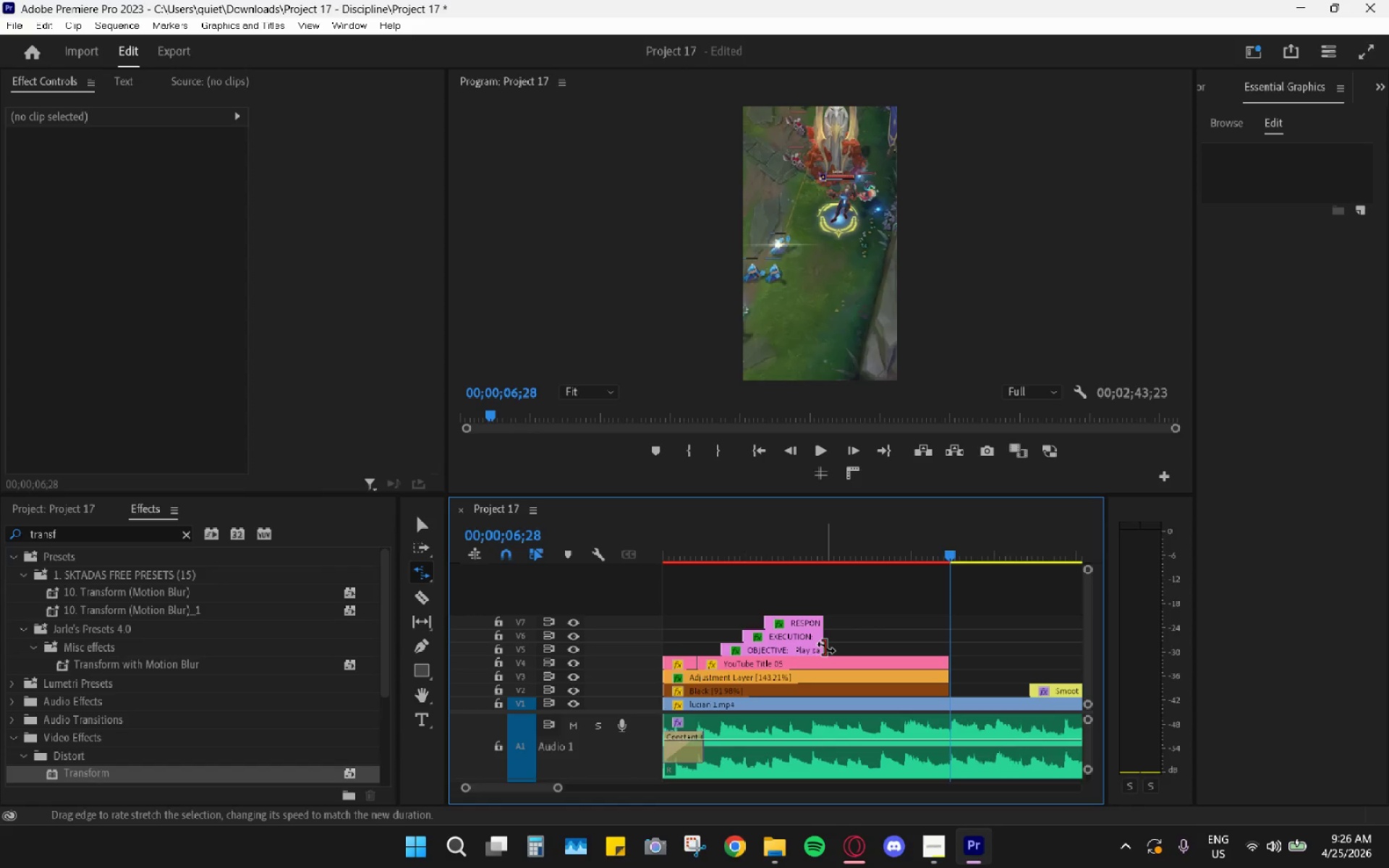 
left_click_drag(start_coordinate=[821, 647], to_coordinate=[948, 651])
 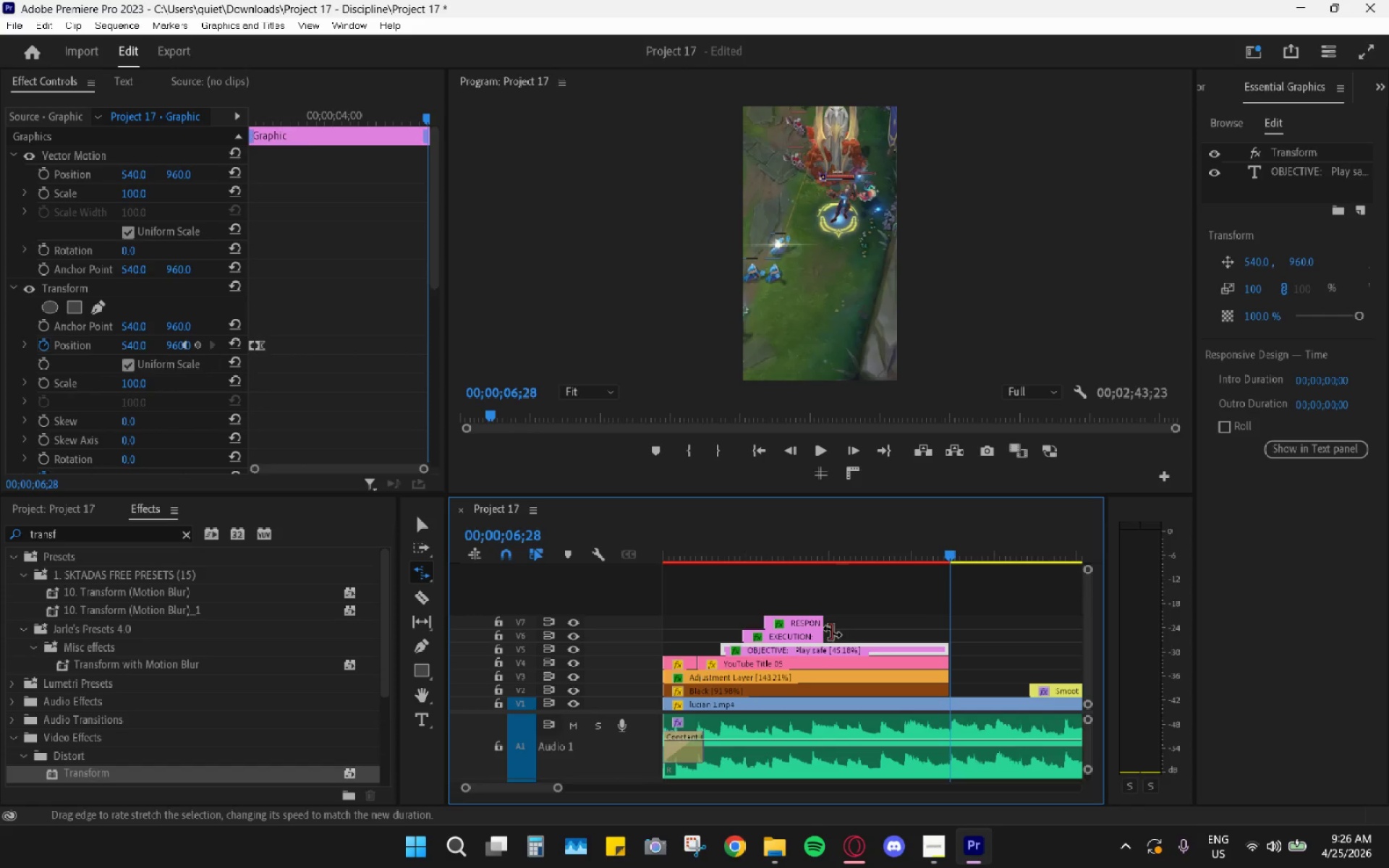 
left_click_drag(start_coordinate=[819, 634], to_coordinate=[948, 636])
 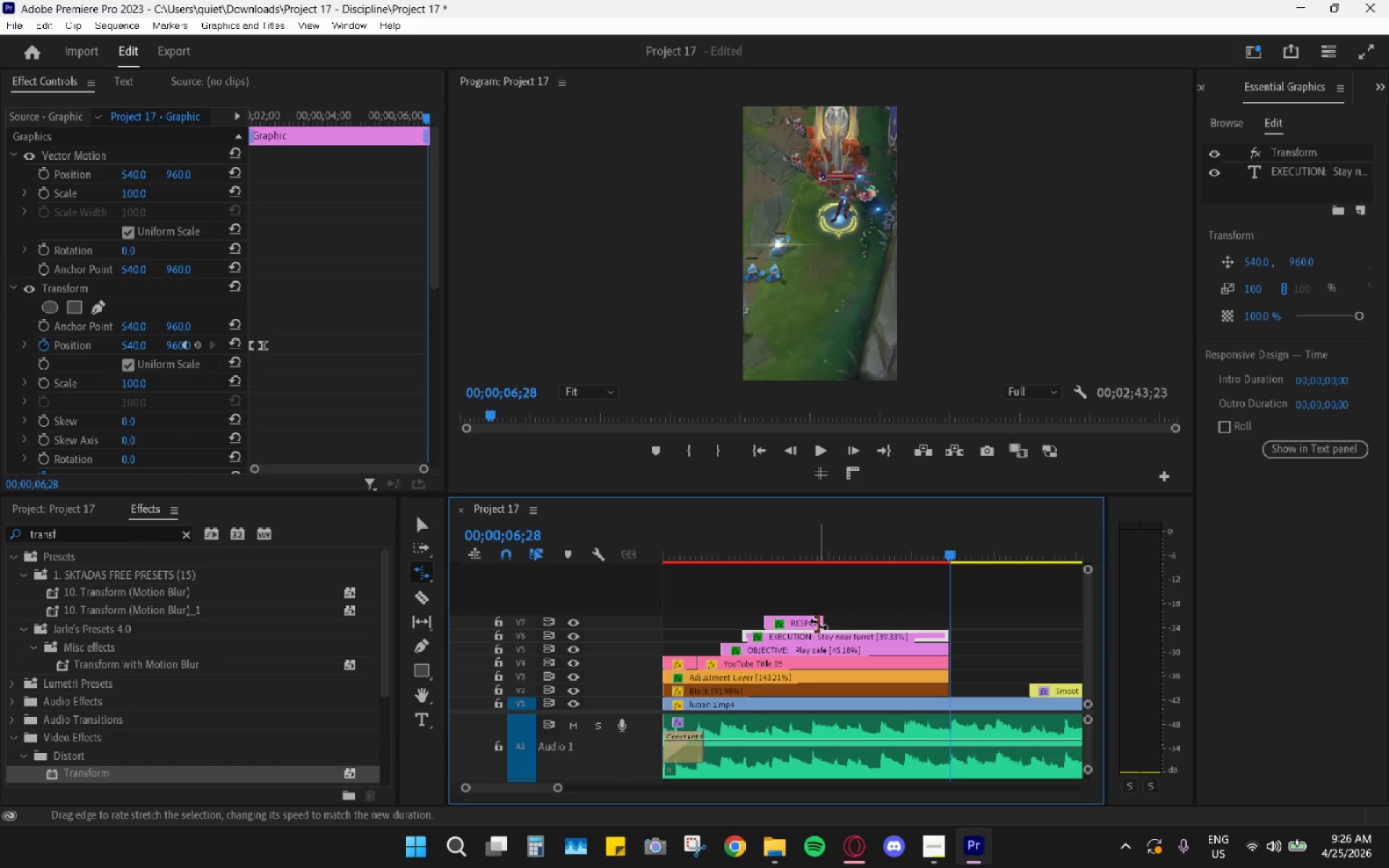 
left_click_drag(start_coordinate=[820, 621], to_coordinate=[959, 624])
 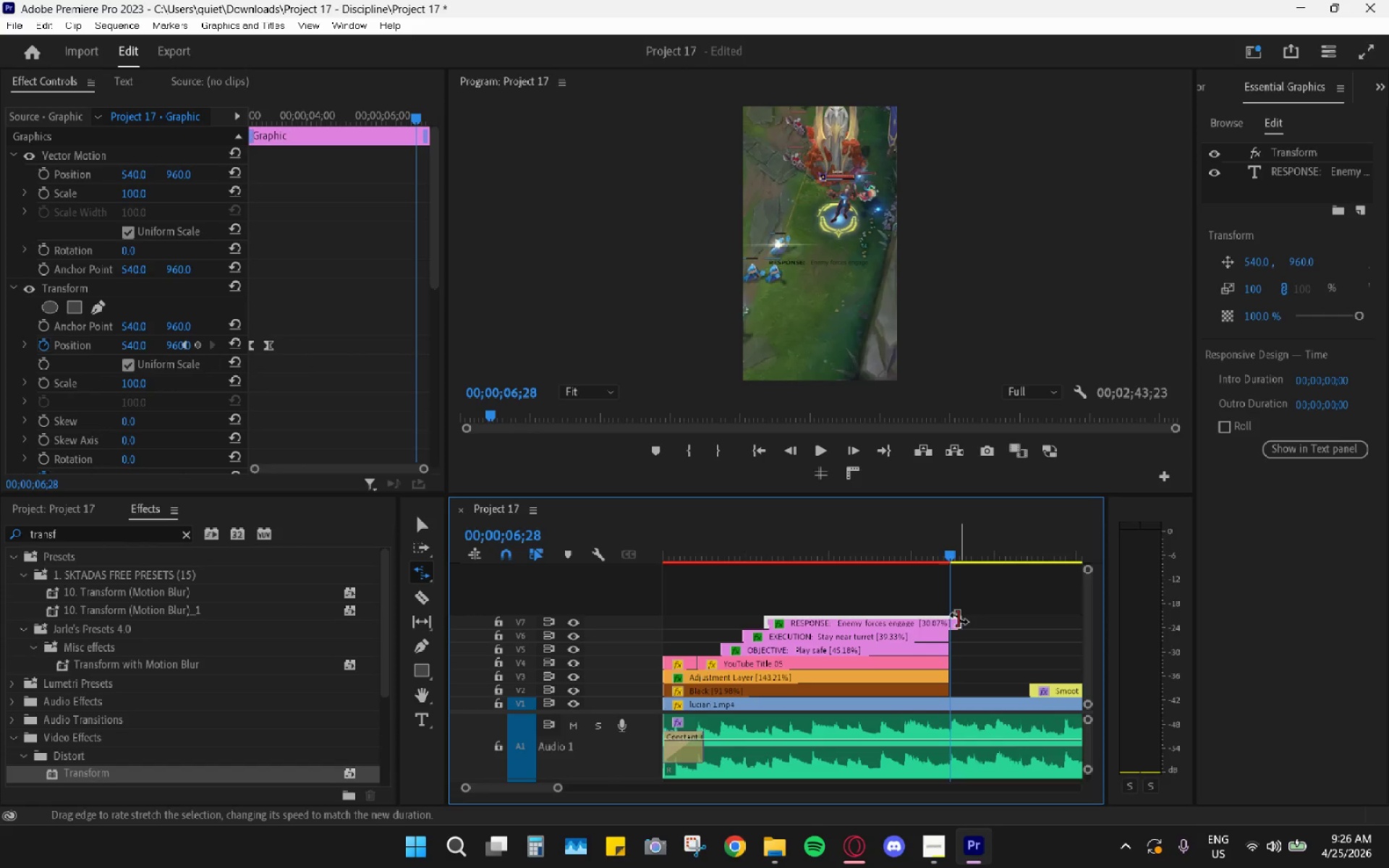 
key(Control+ControlLeft)
 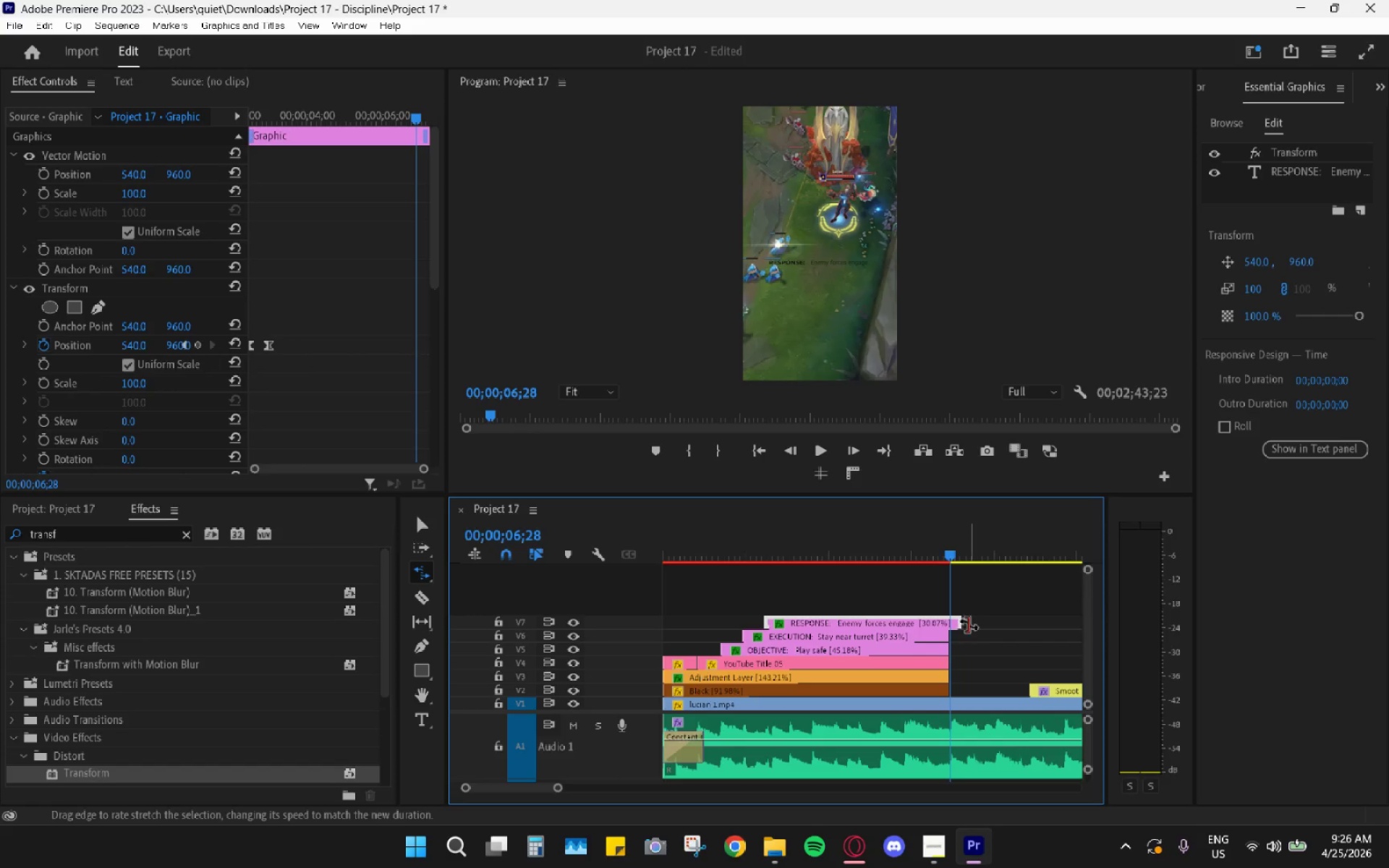 
key(Control+Z)
 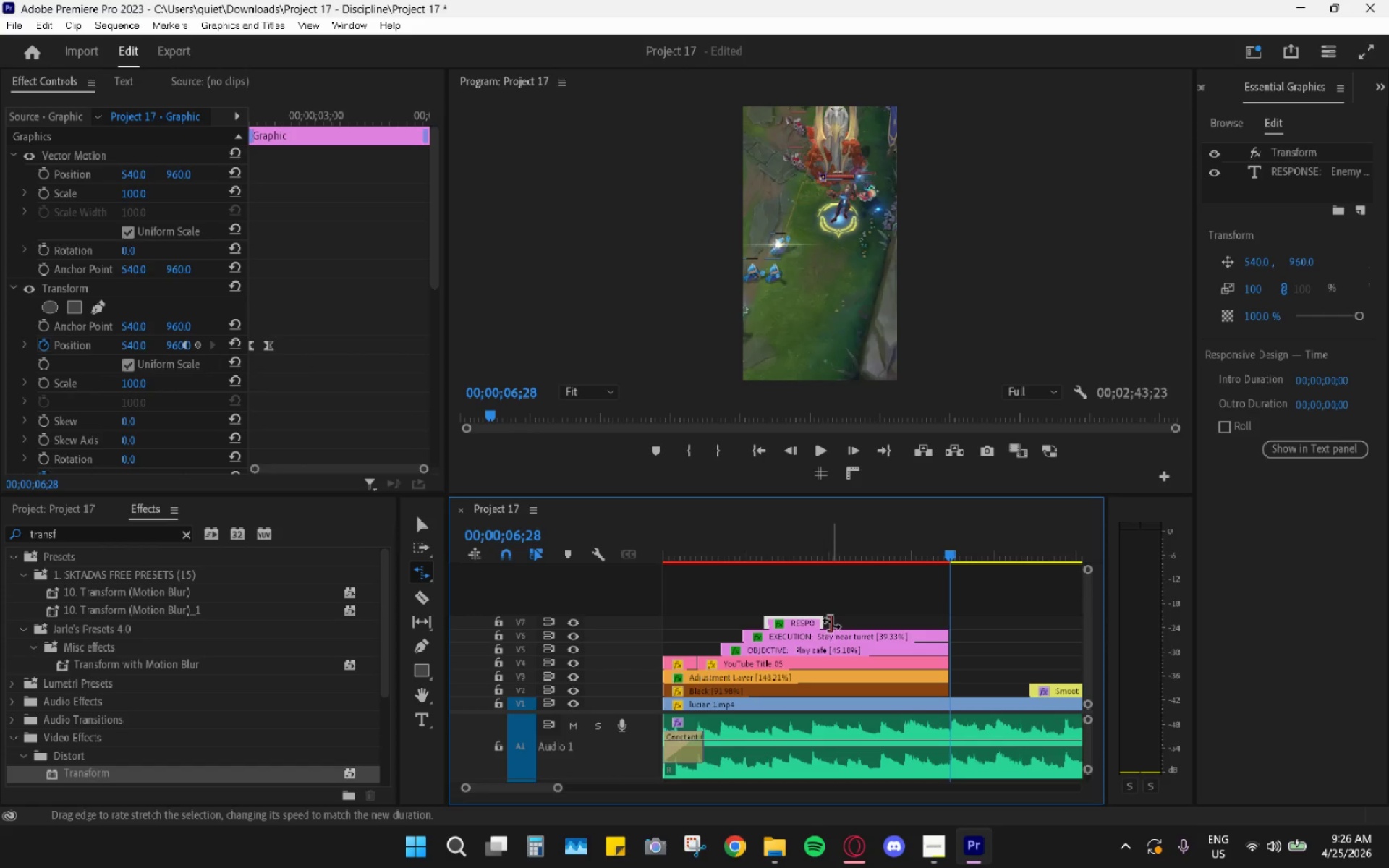 
left_click_drag(start_coordinate=[825, 621], to_coordinate=[931, 624])
 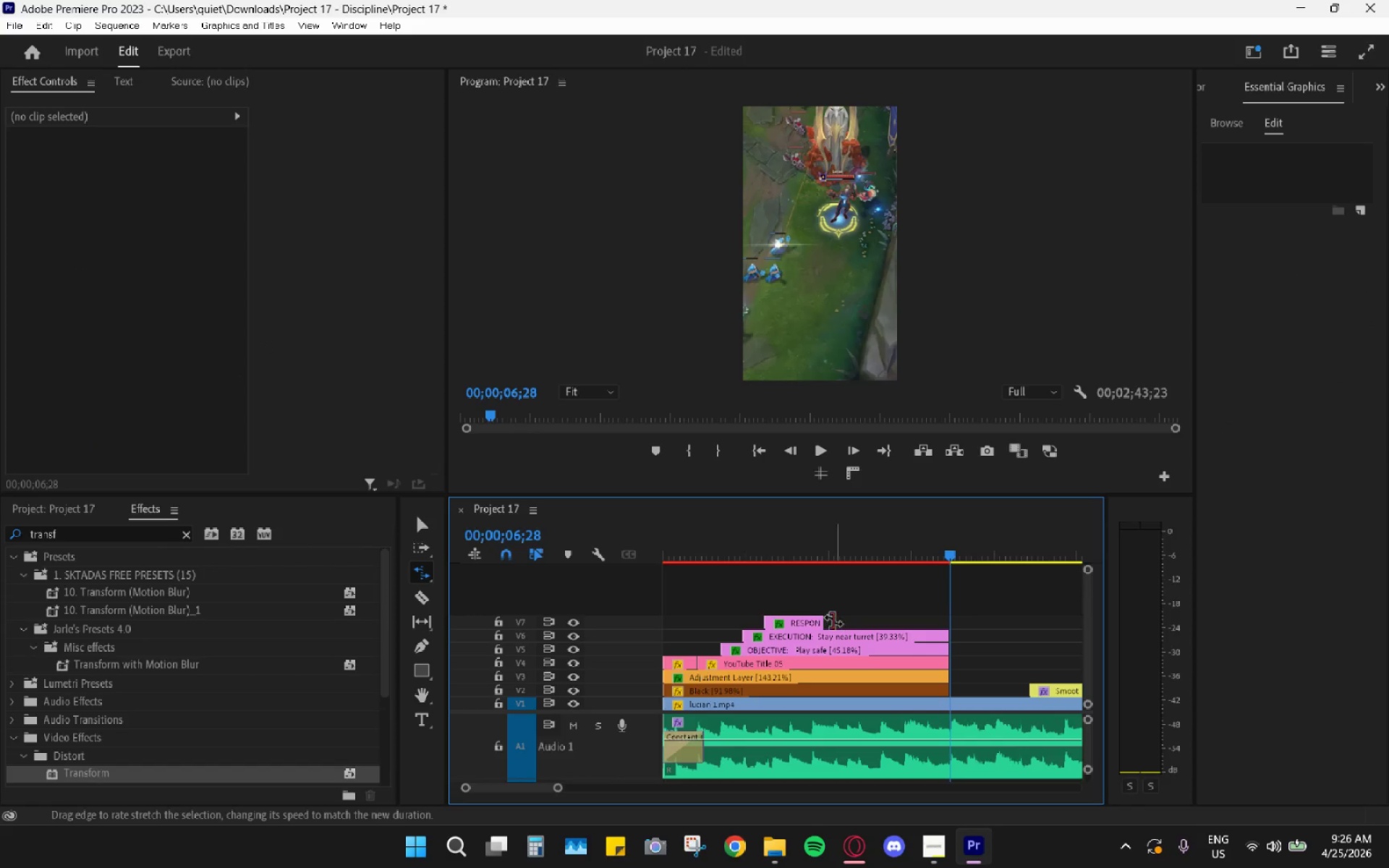 
left_click_drag(start_coordinate=[818, 618], to_coordinate=[942, 621])
 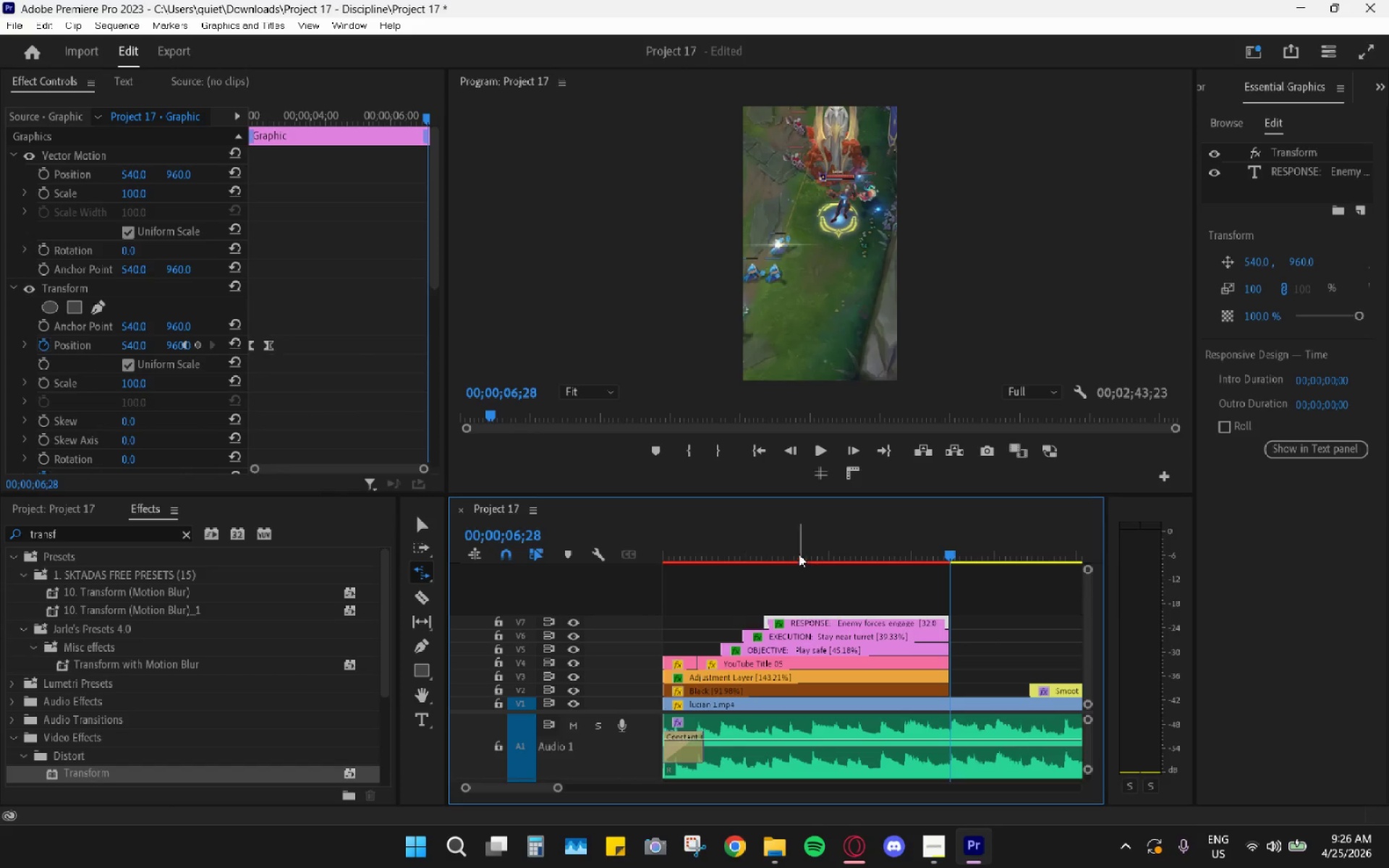 
left_click_drag(start_coordinate=[790, 549], to_coordinate=[584, 550])
 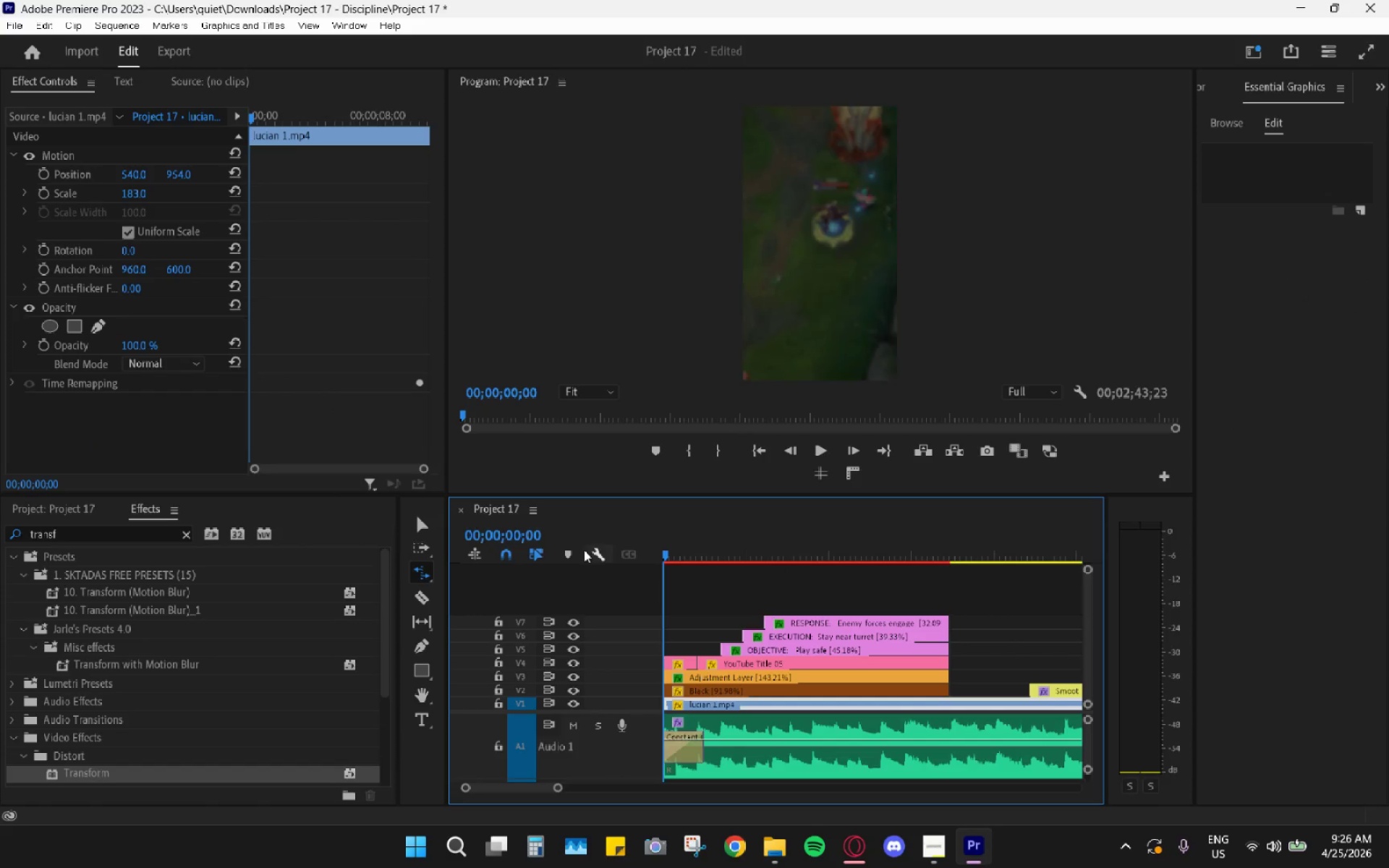 
key(Space)
 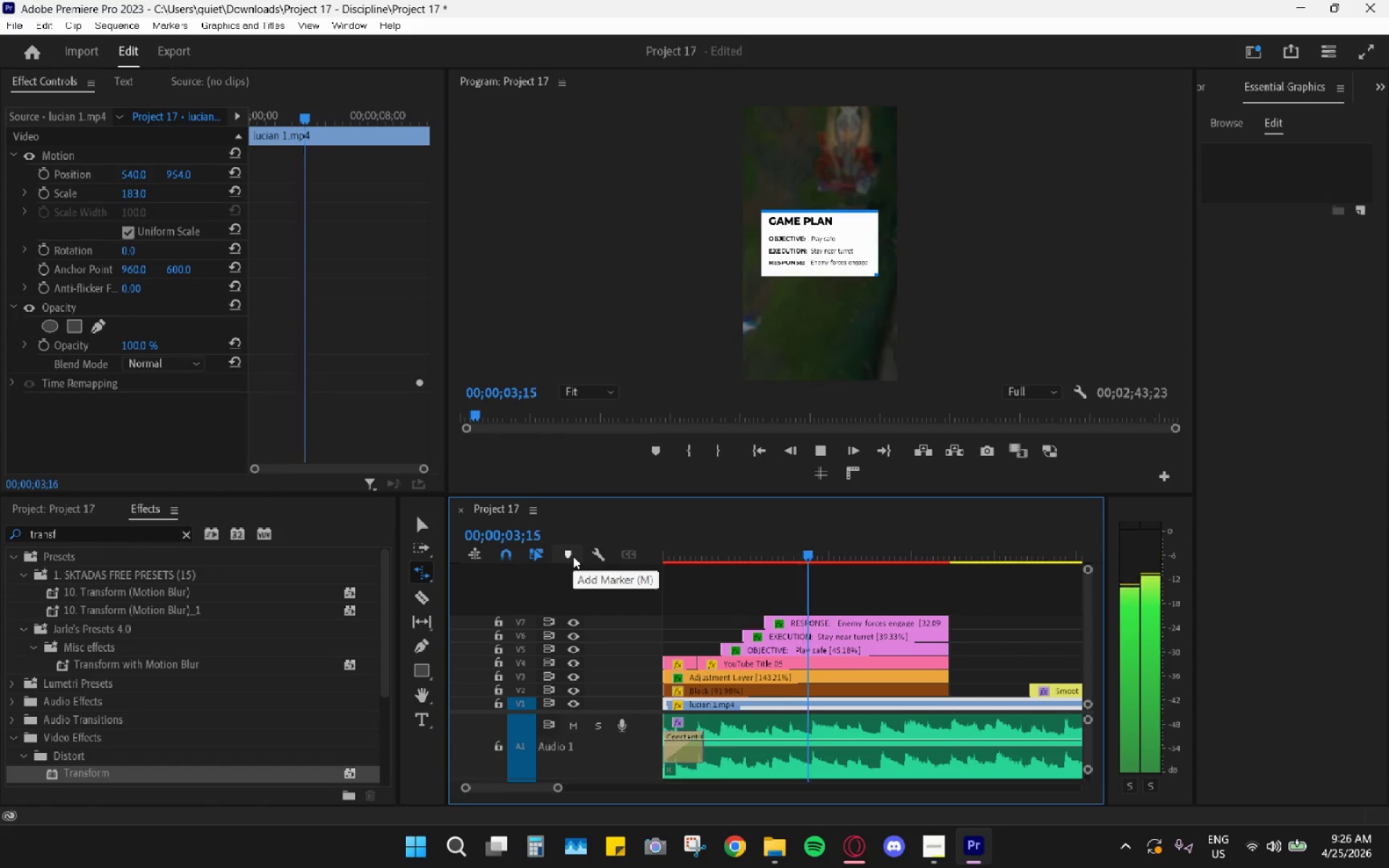 
wait(5.52)
 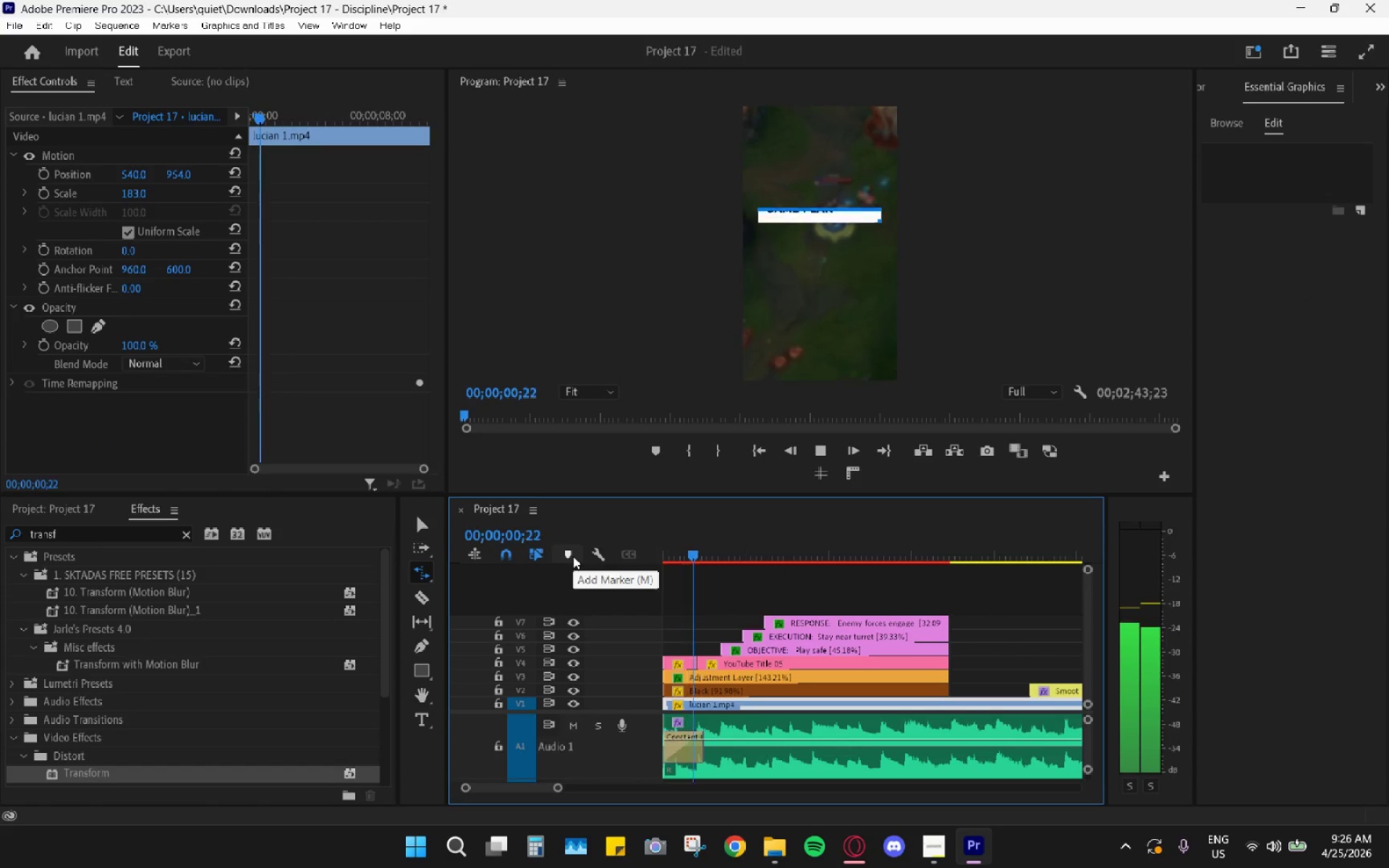 
key(Space)
 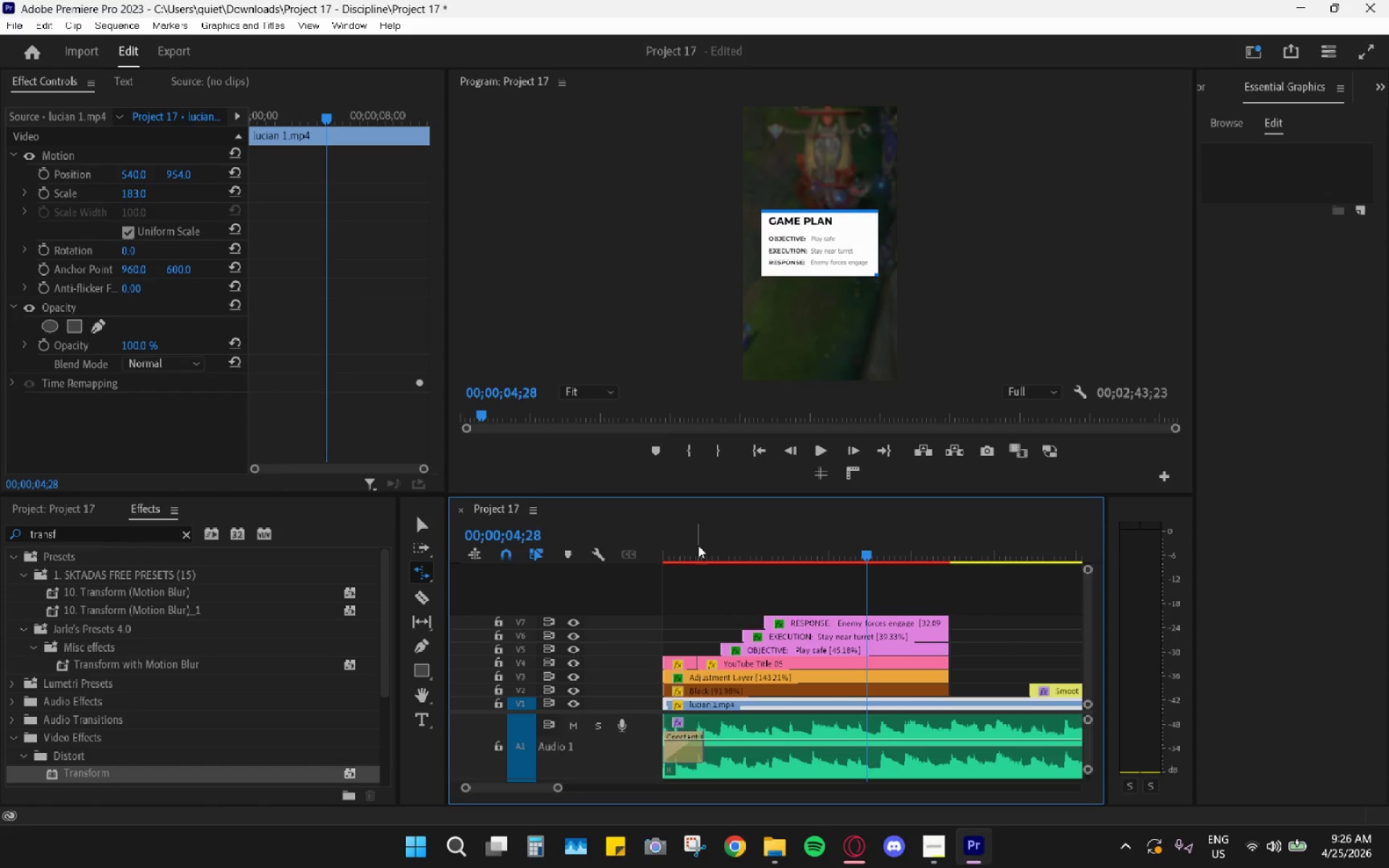 
left_click_drag(start_coordinate=[698, 545], to_coordinate=[622, 551])
 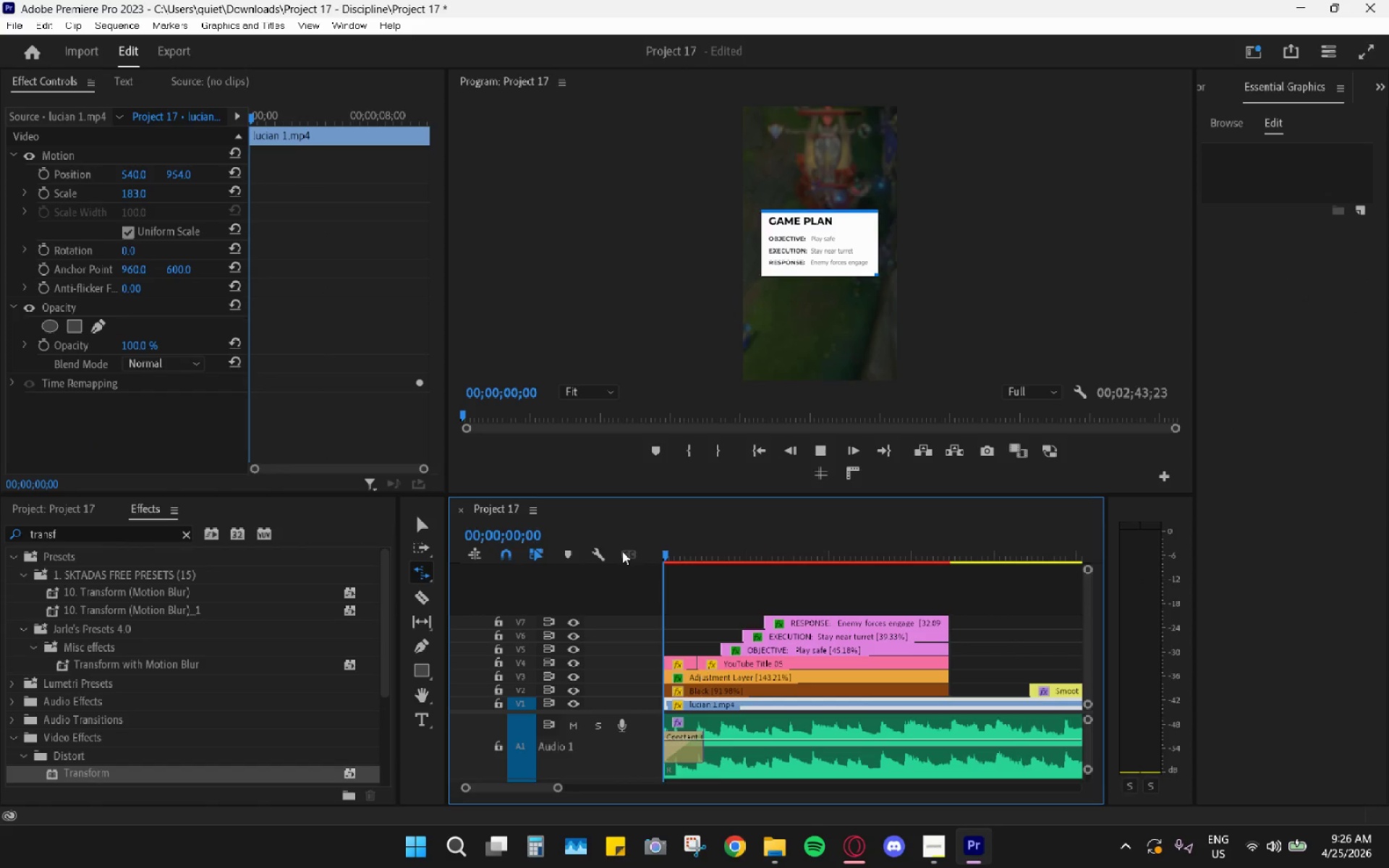 
key(Space)
 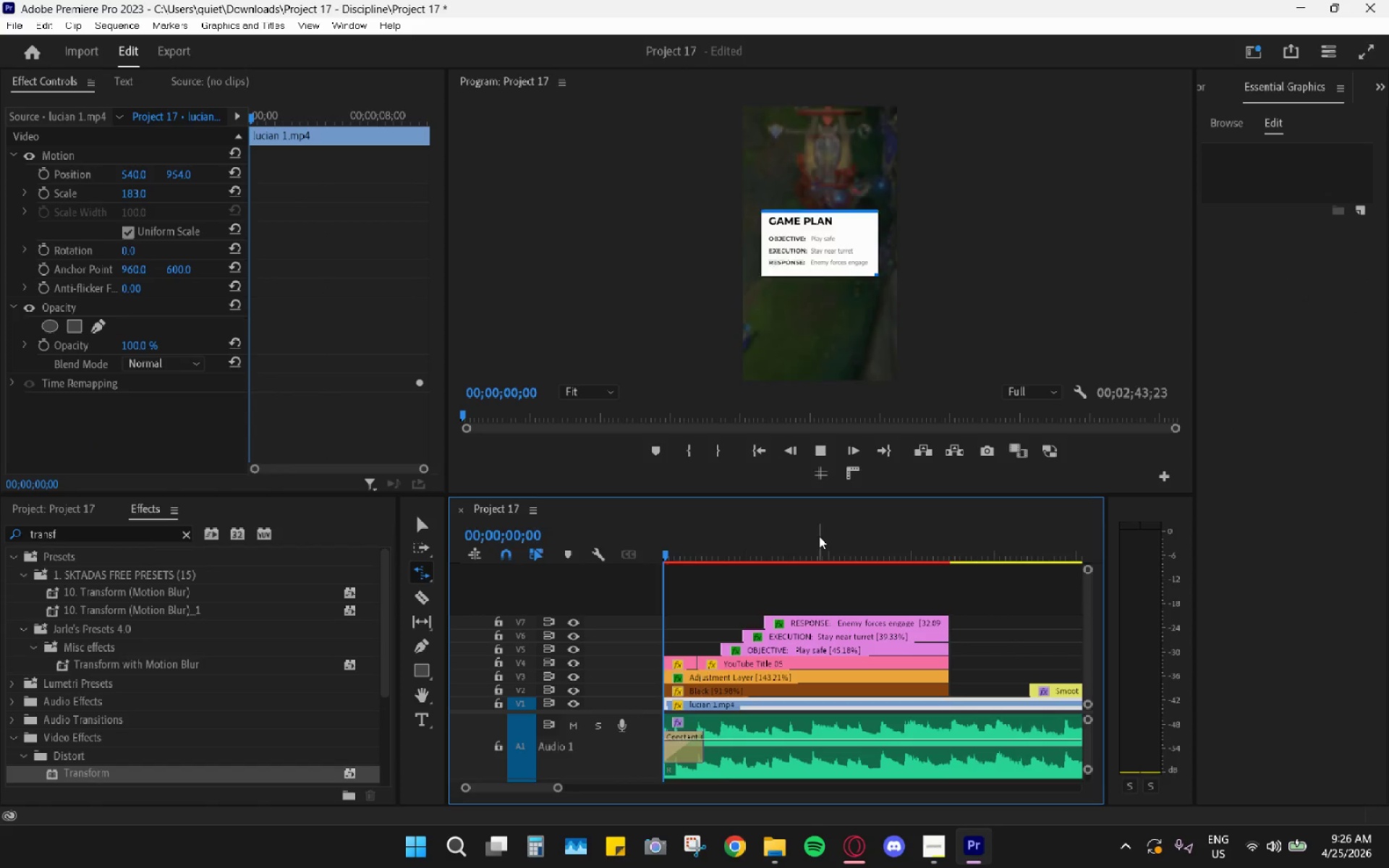 
key(Control+Z)
 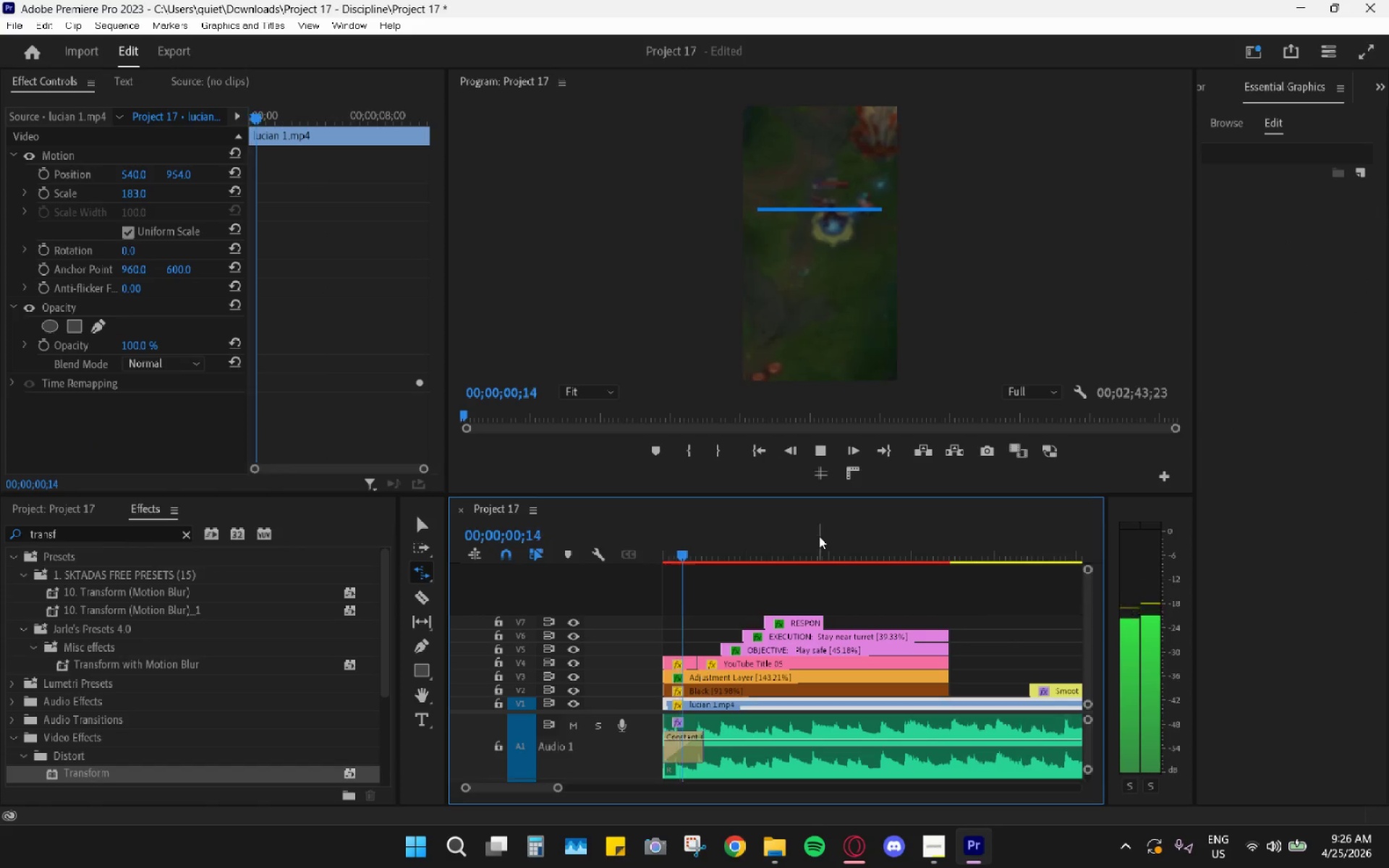 
key(Control+Z)
 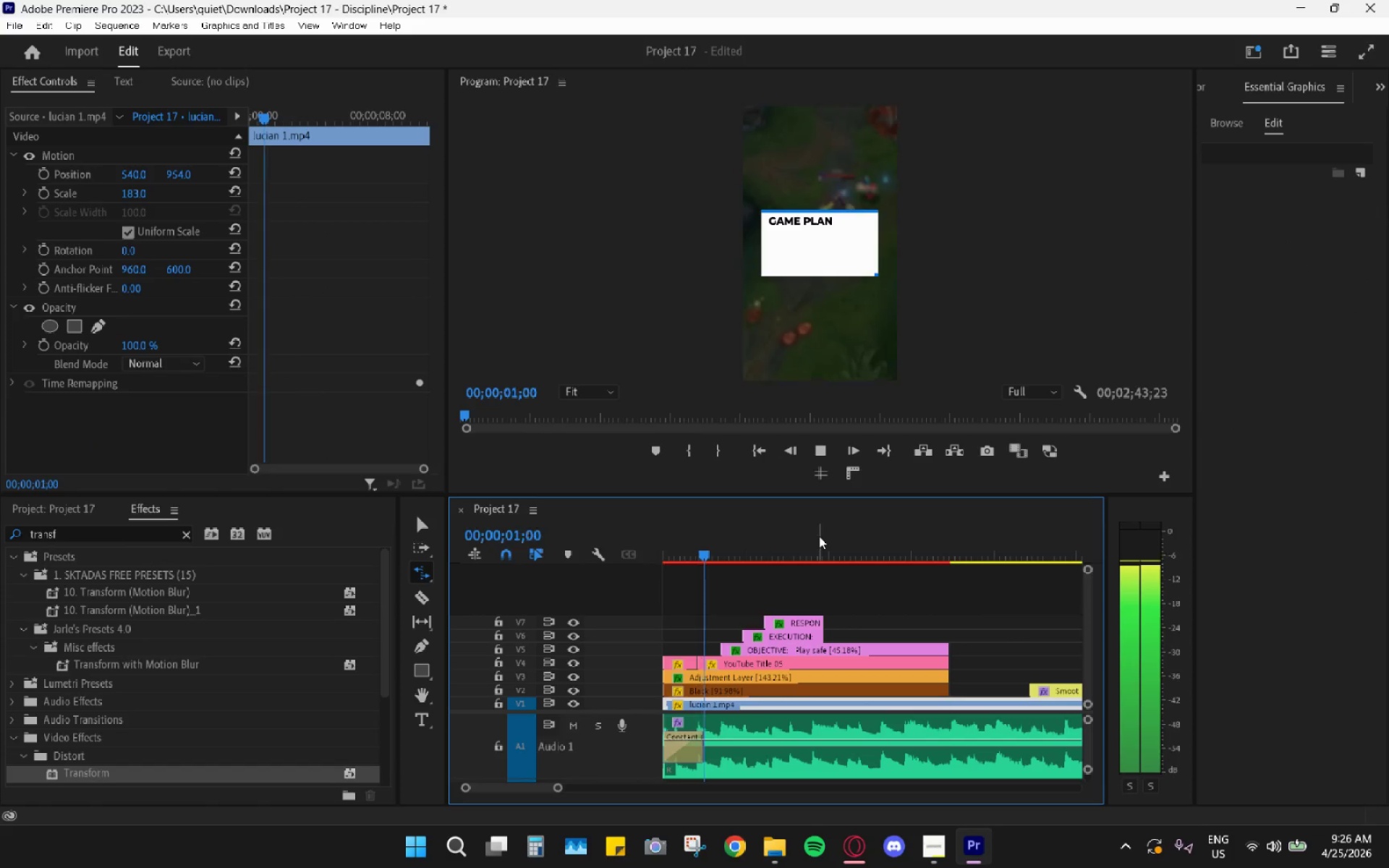 
key(Control+Z)
 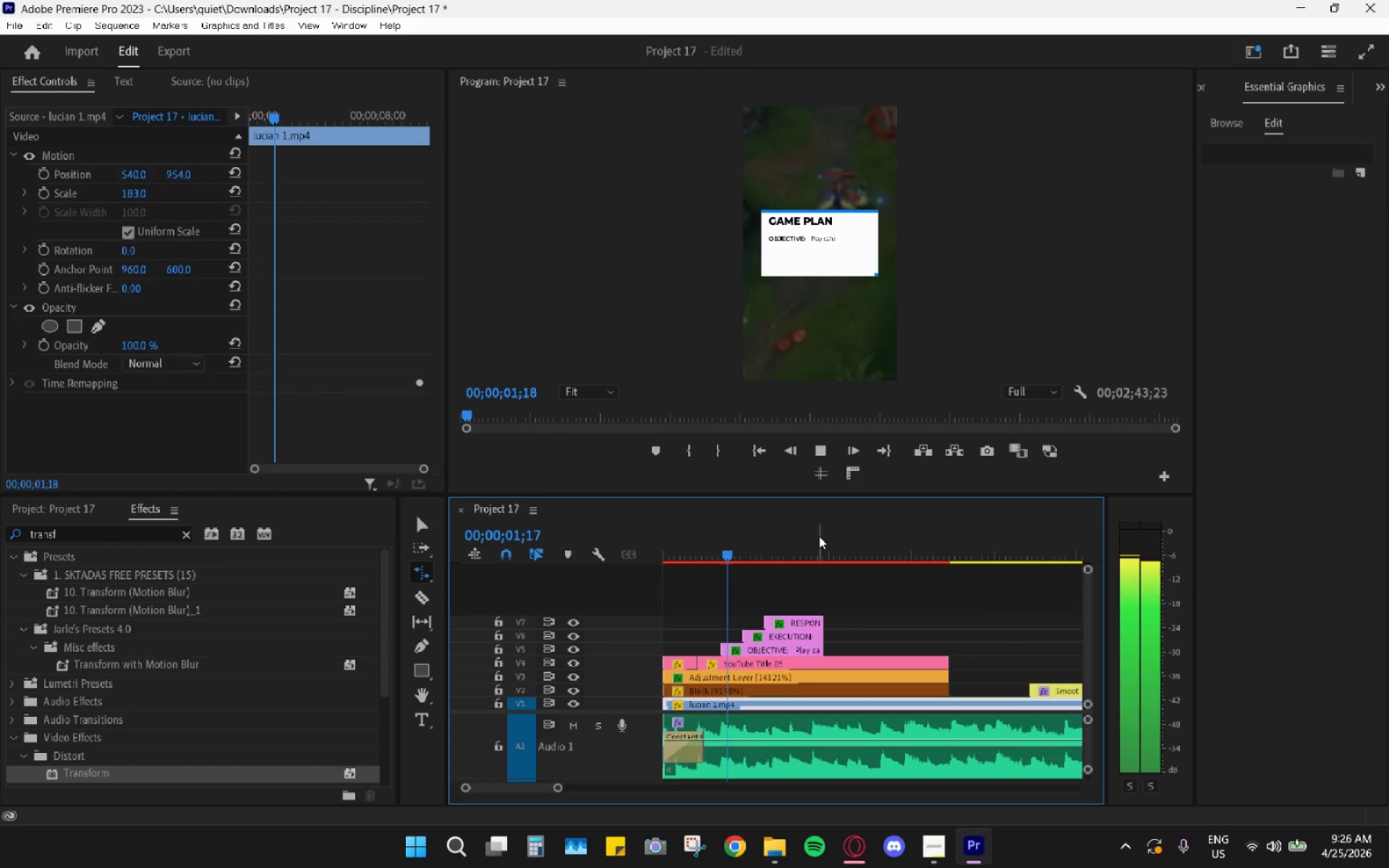 
key(Space)
 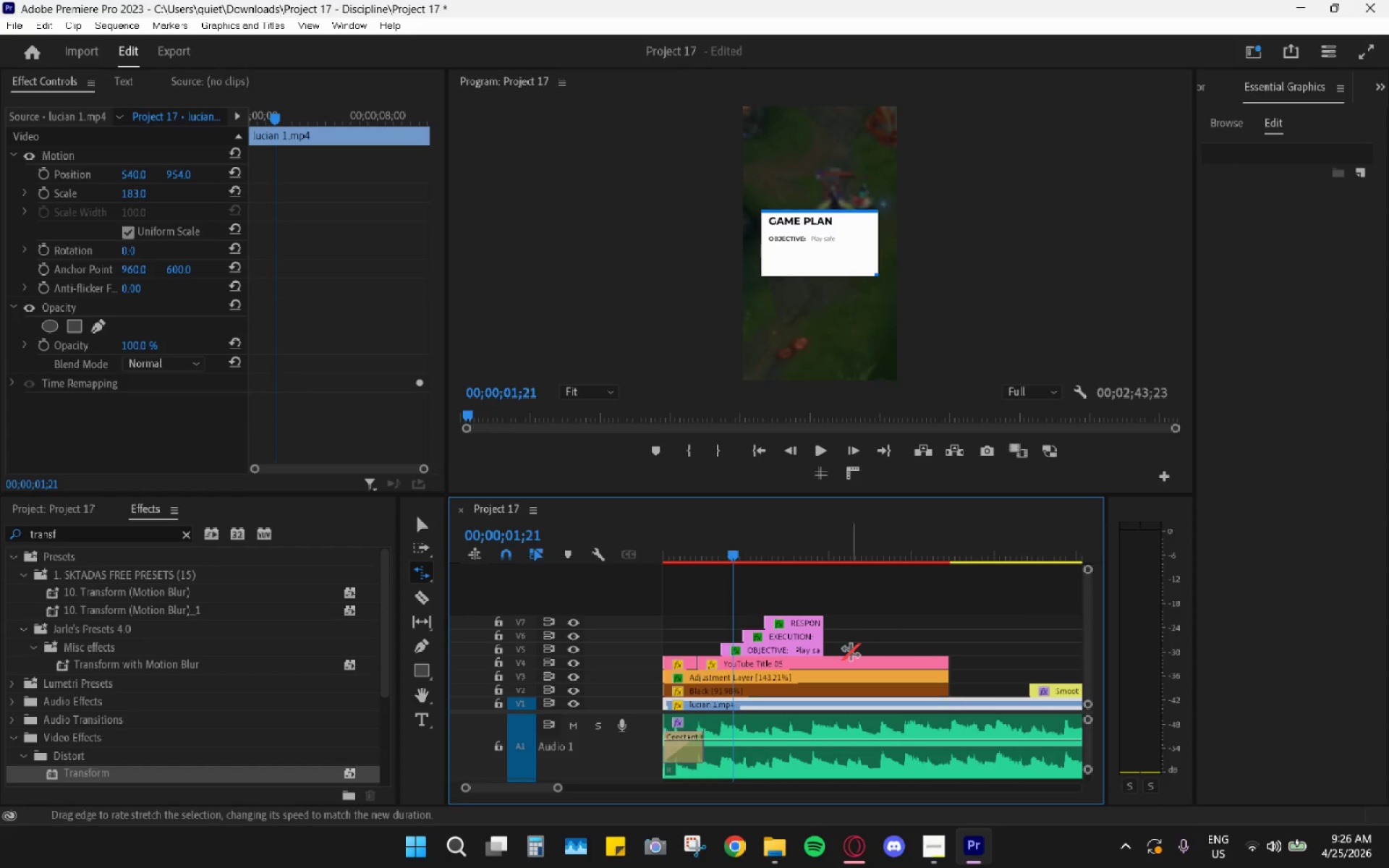 
type(rv)
 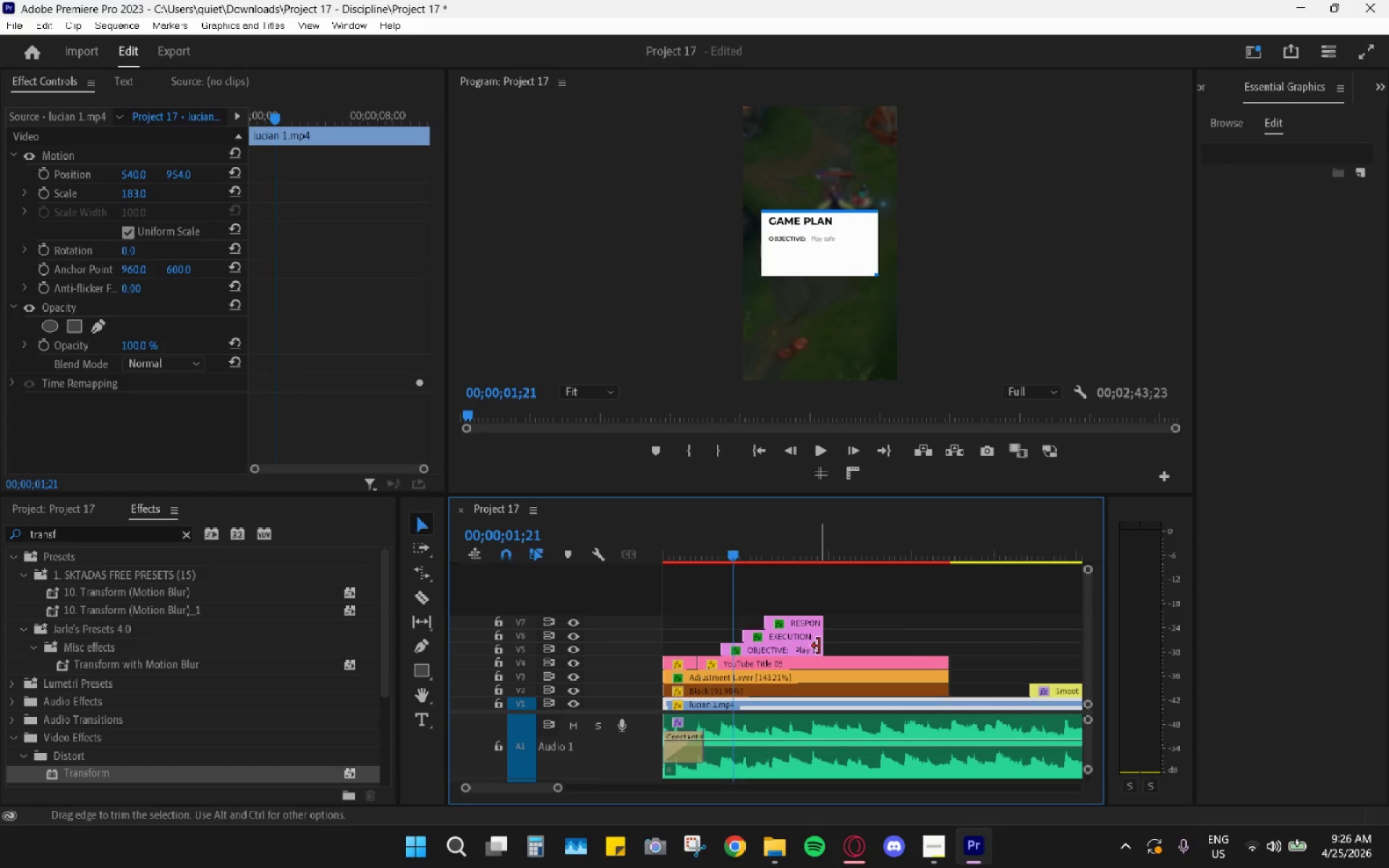 
left_click_drag(start_coordinate=[819, 646], to_coordinate=[947, 641])
 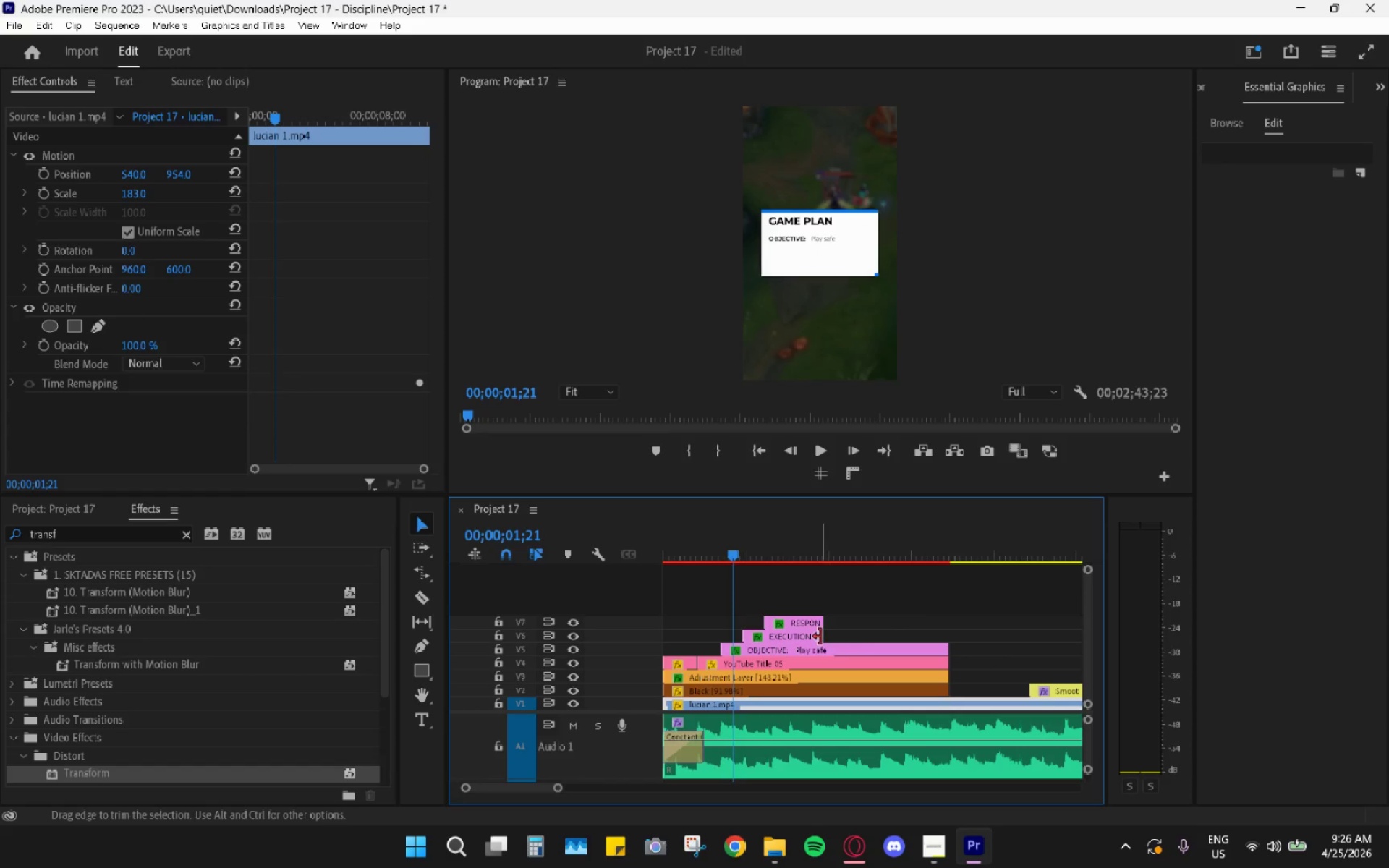 
left_click_drag(start_coordinate=[820, 637], to_coordinate=[940, 629])
 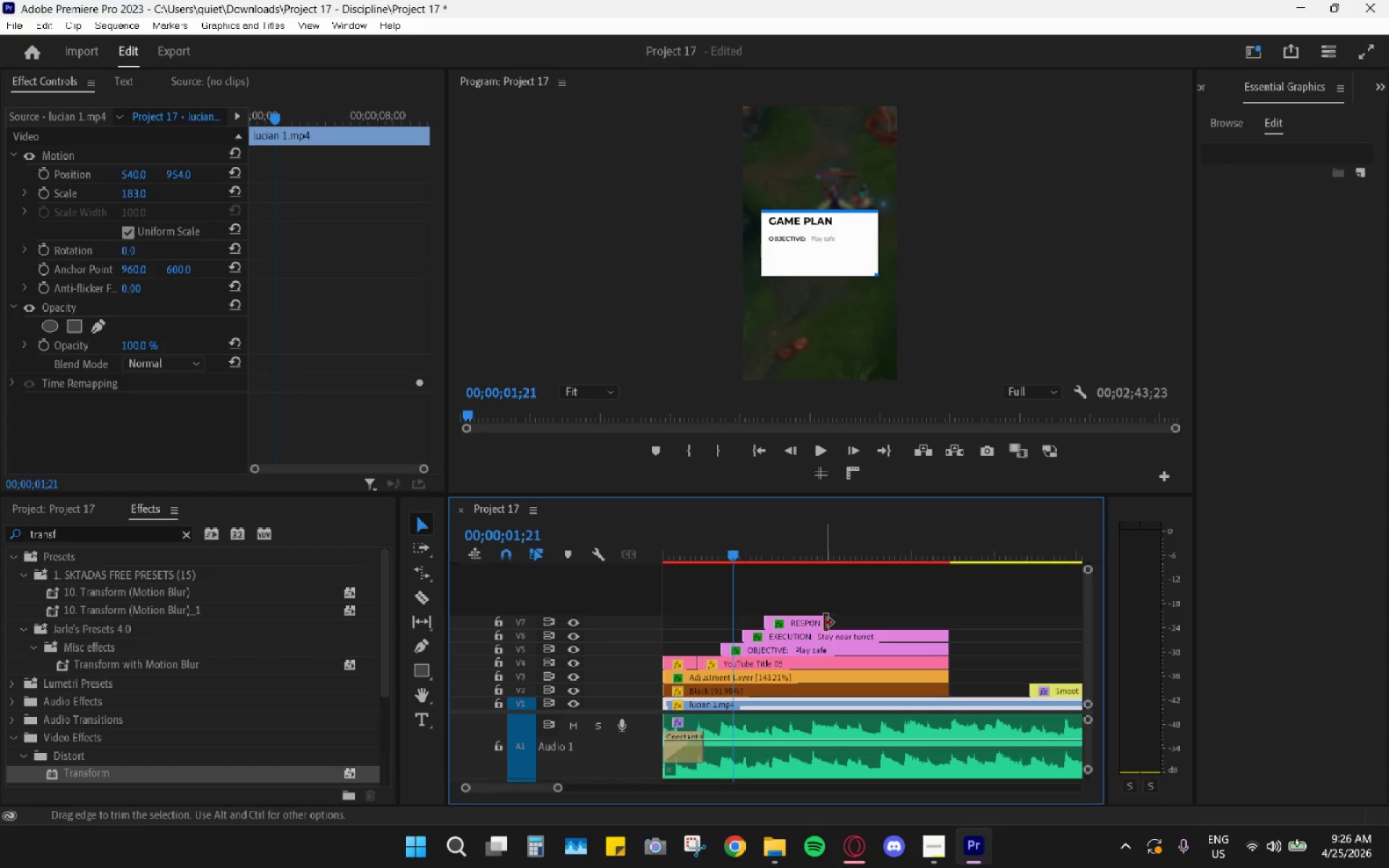 
left_click_drag(start_coordinate=[825, 623], to_coordinate=[946, 620])
 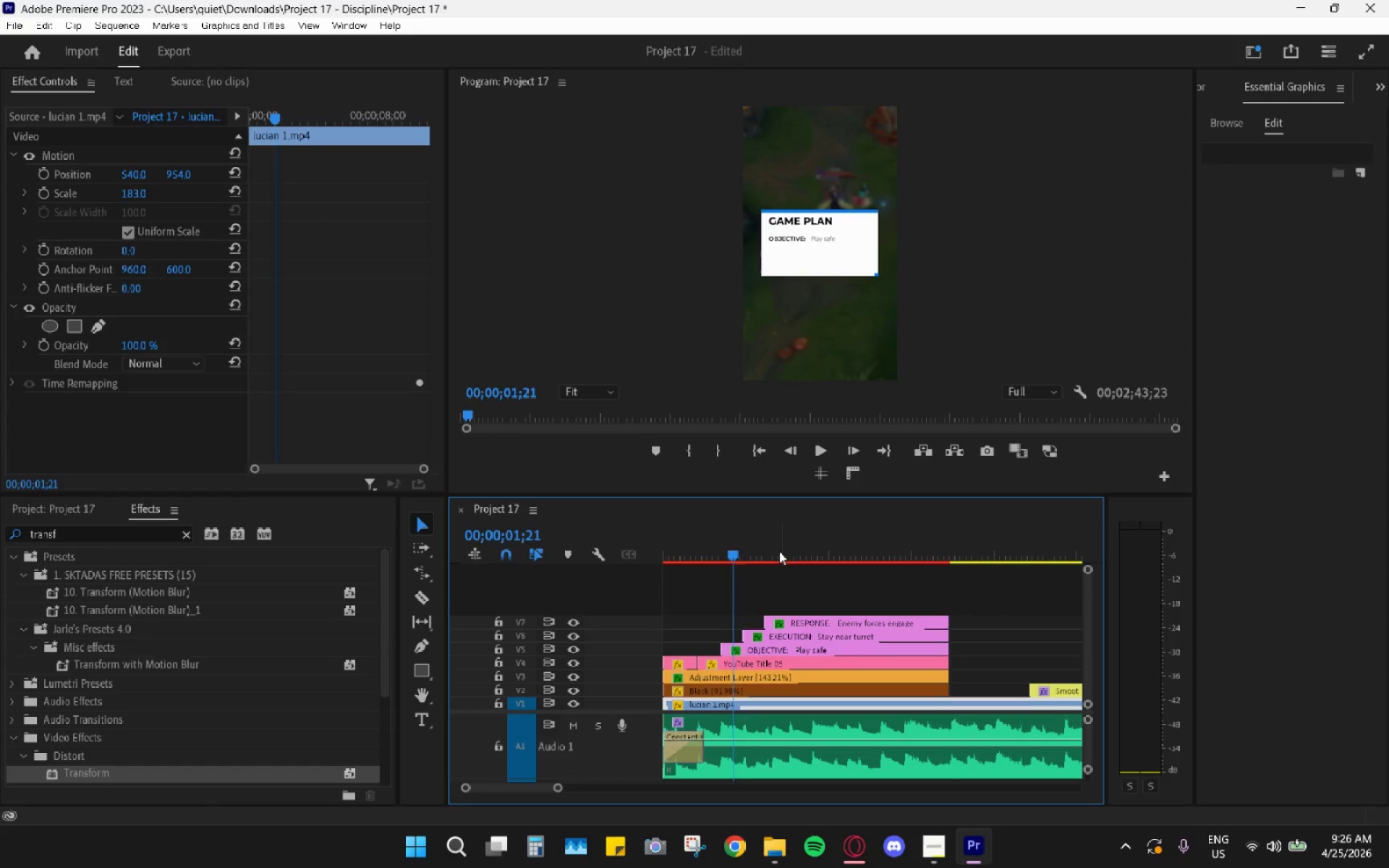 
left_click_drag(start_coordinate=[762, 547], to_coordinate=[647, 542])
 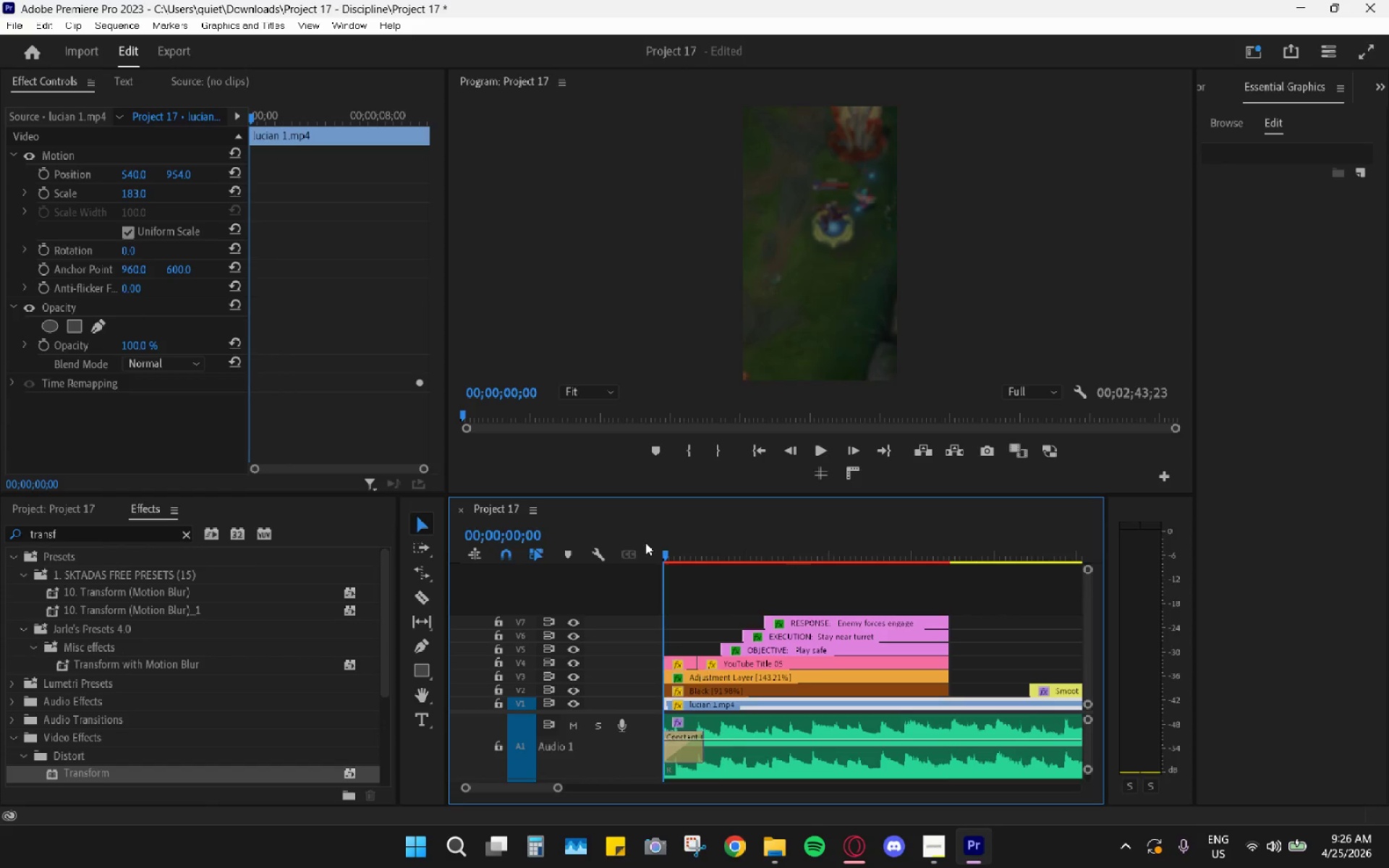 
key(Space)
 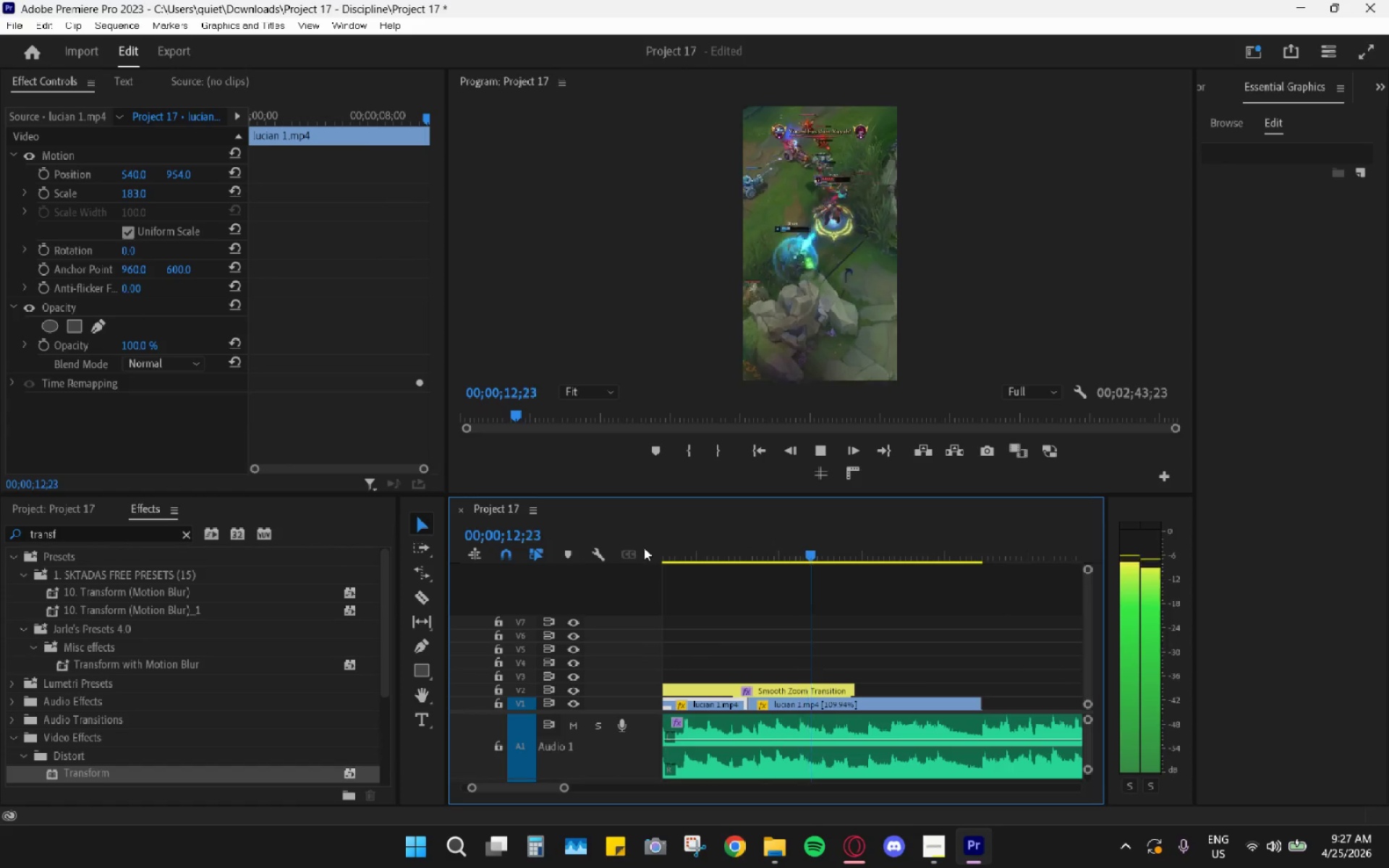 
wait(17.89)
 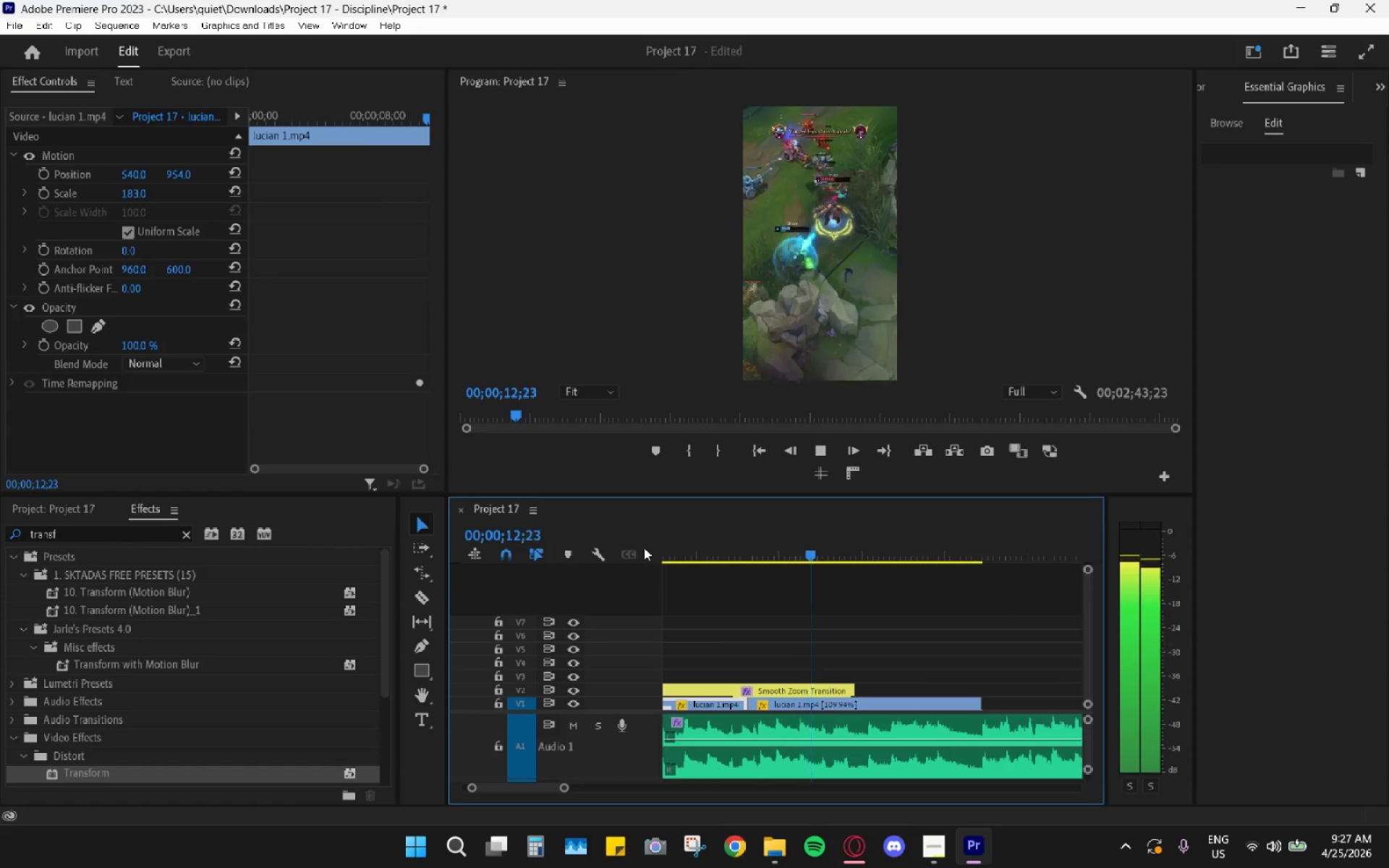 
key(Space)
 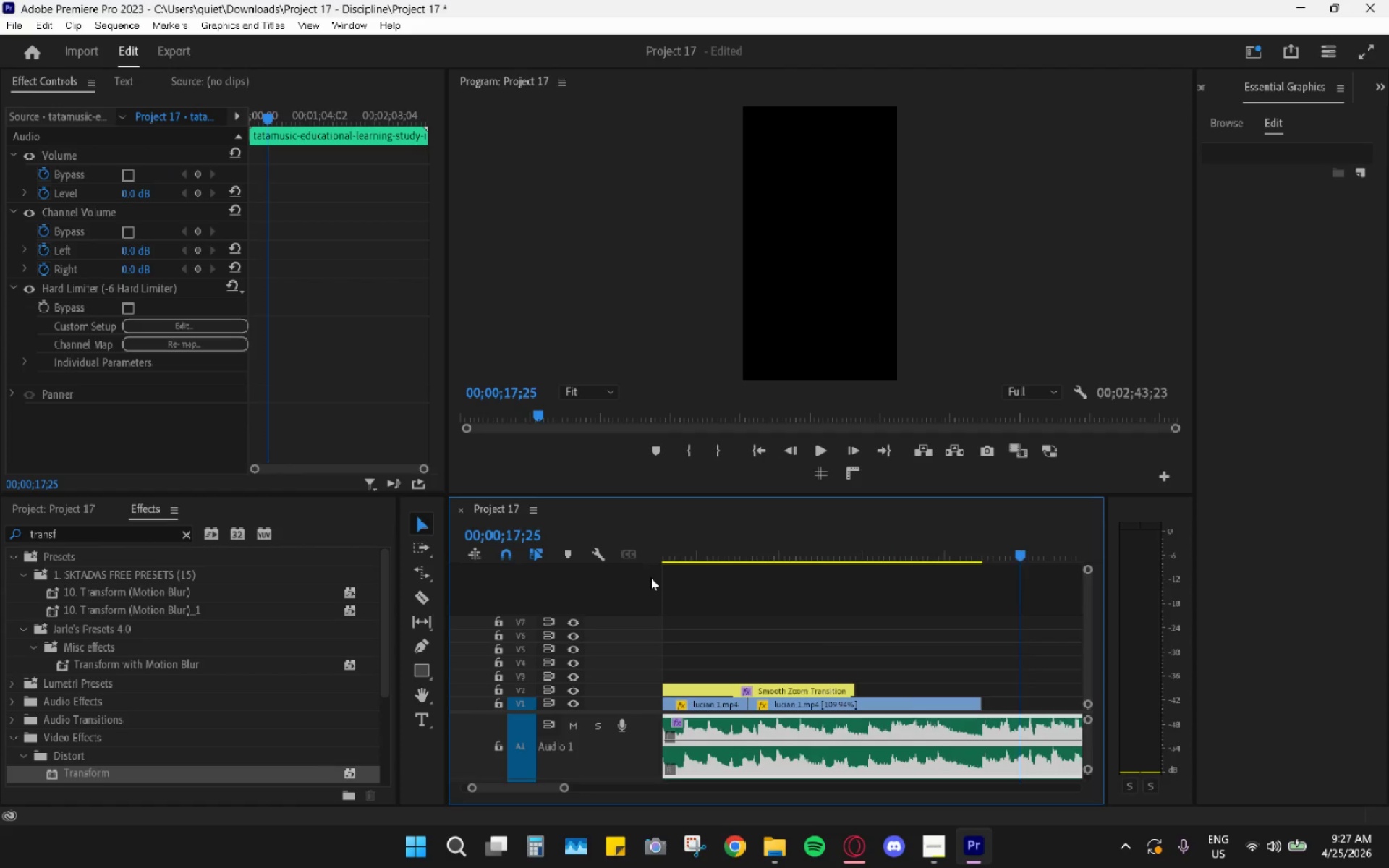 
hold_key(key=AltLeft, duration=0.72)
scroll: coordinate [735, 596], scroll_direction: down, amount: 11.0
 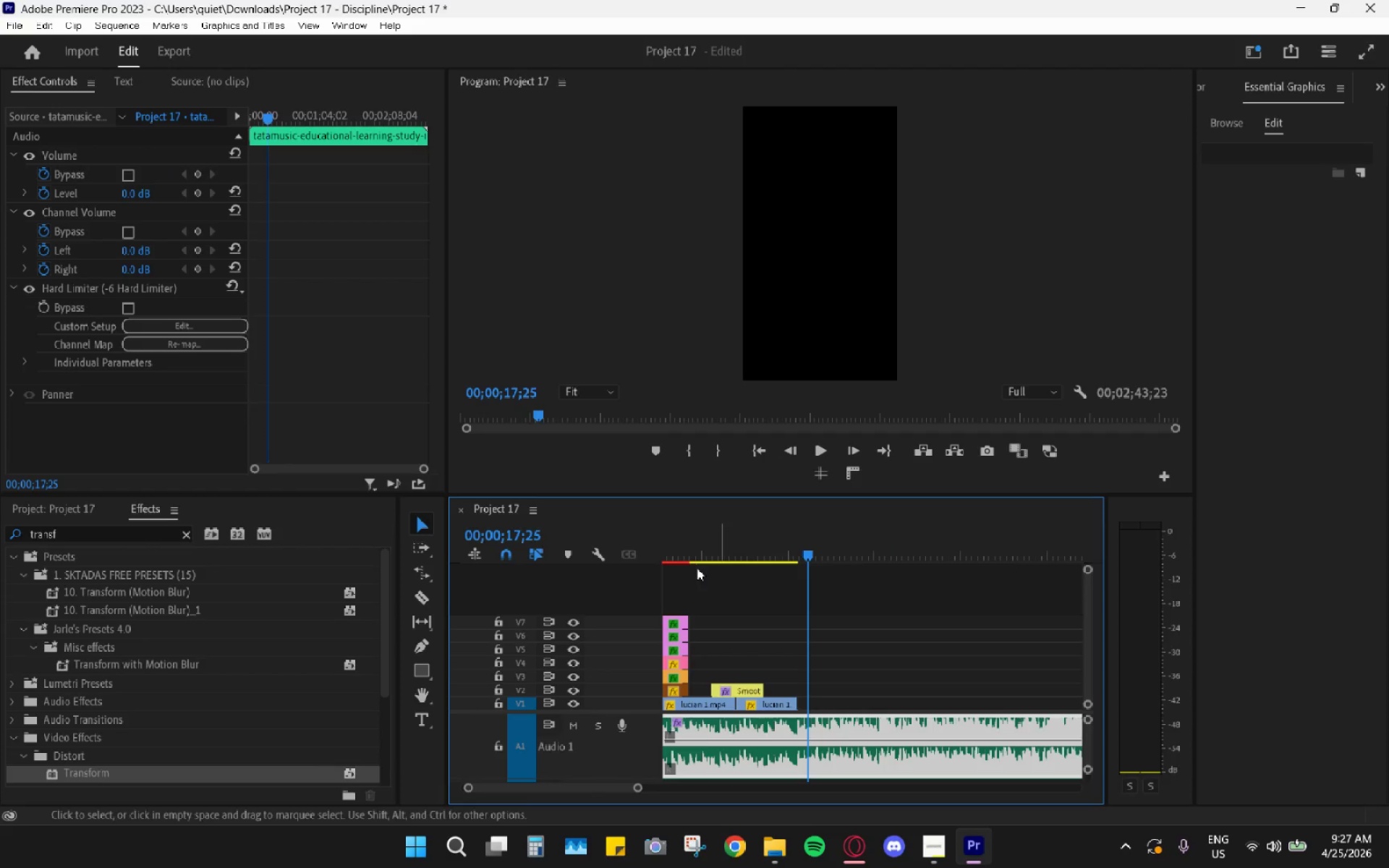 
left_click_drag(start_coordinate=[684, 545], to_coordinate=[616, 539])
 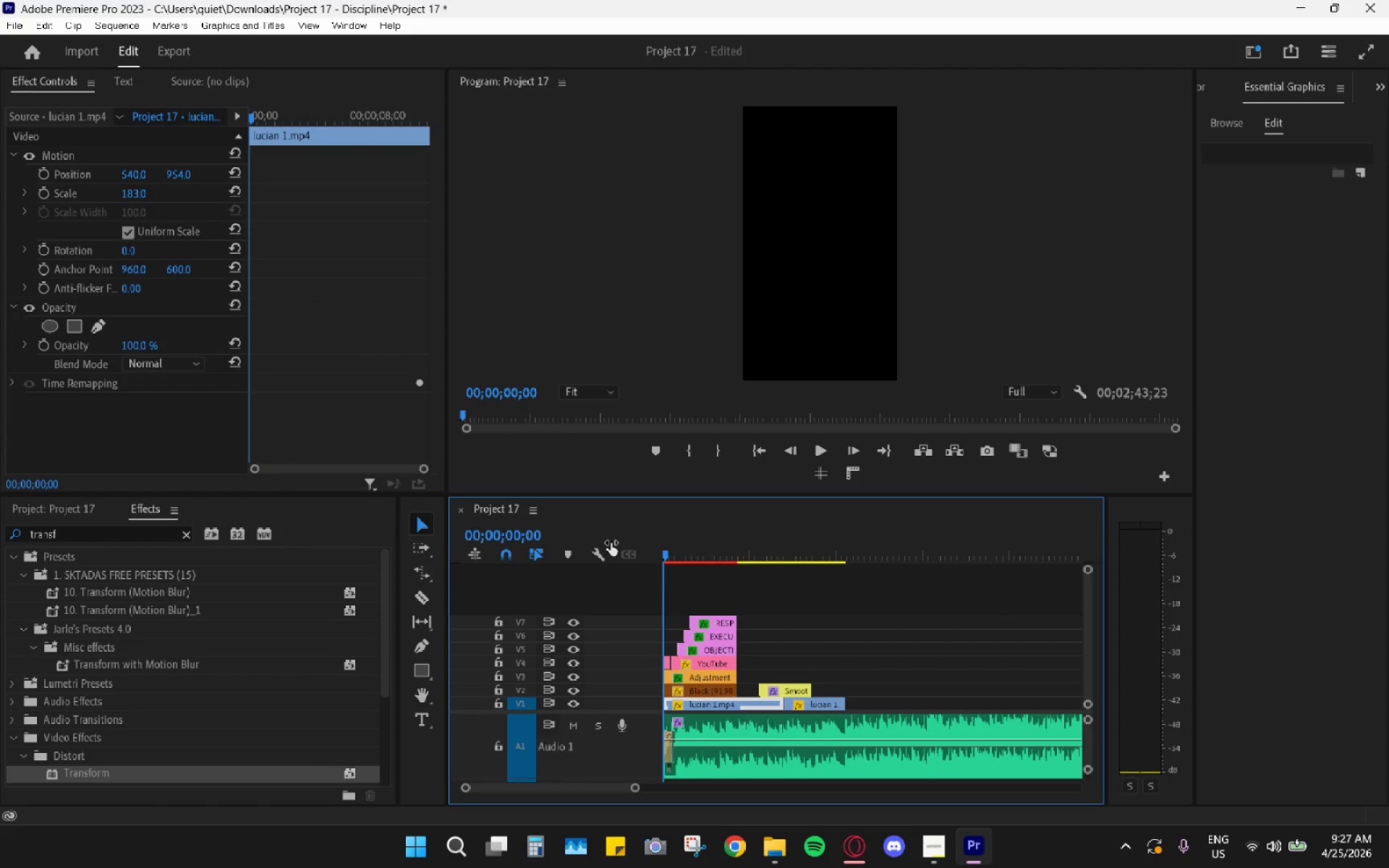 
key(Space)
 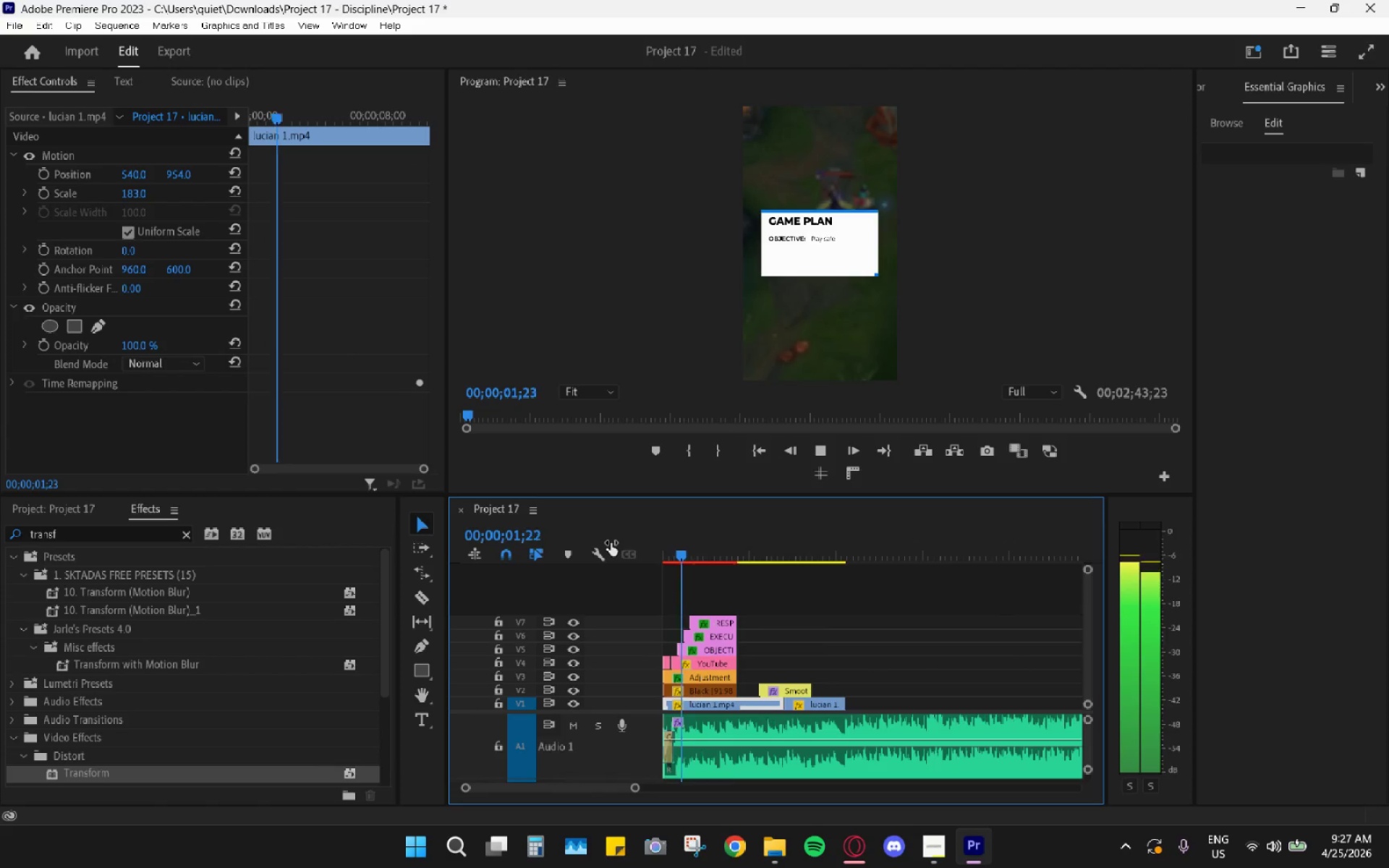 
key(Space)
 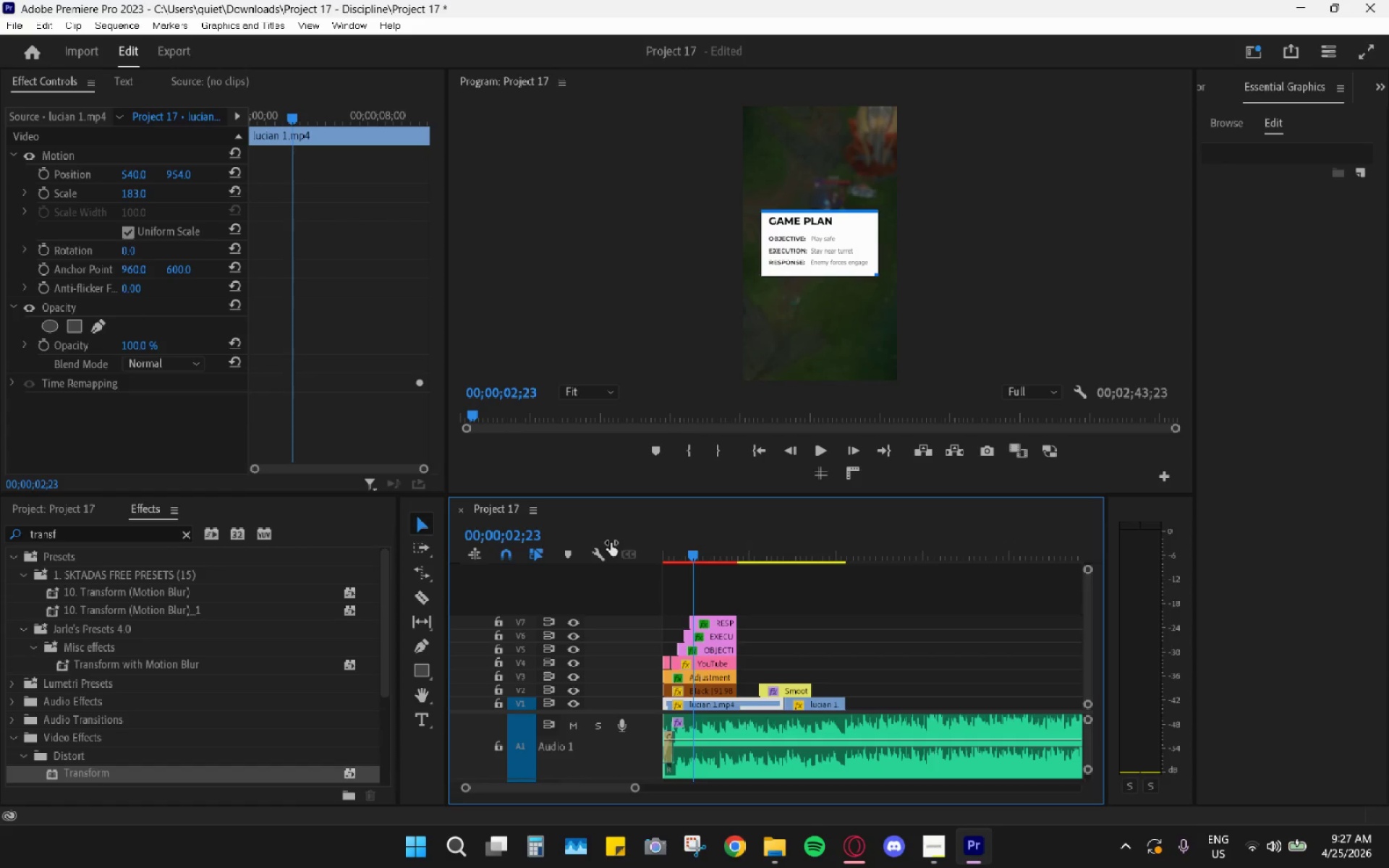 
key(Space)
 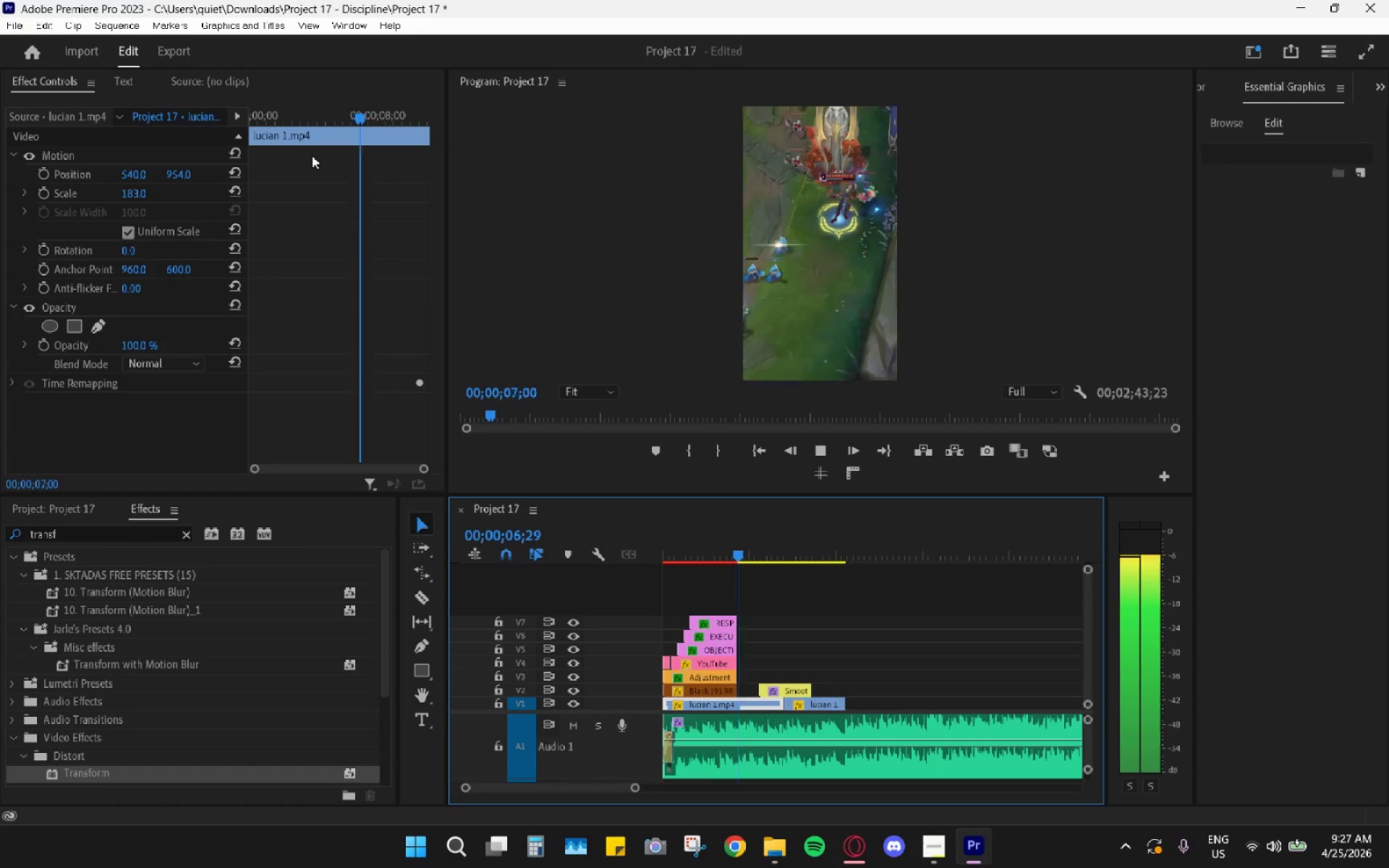 
wait(9.22)
 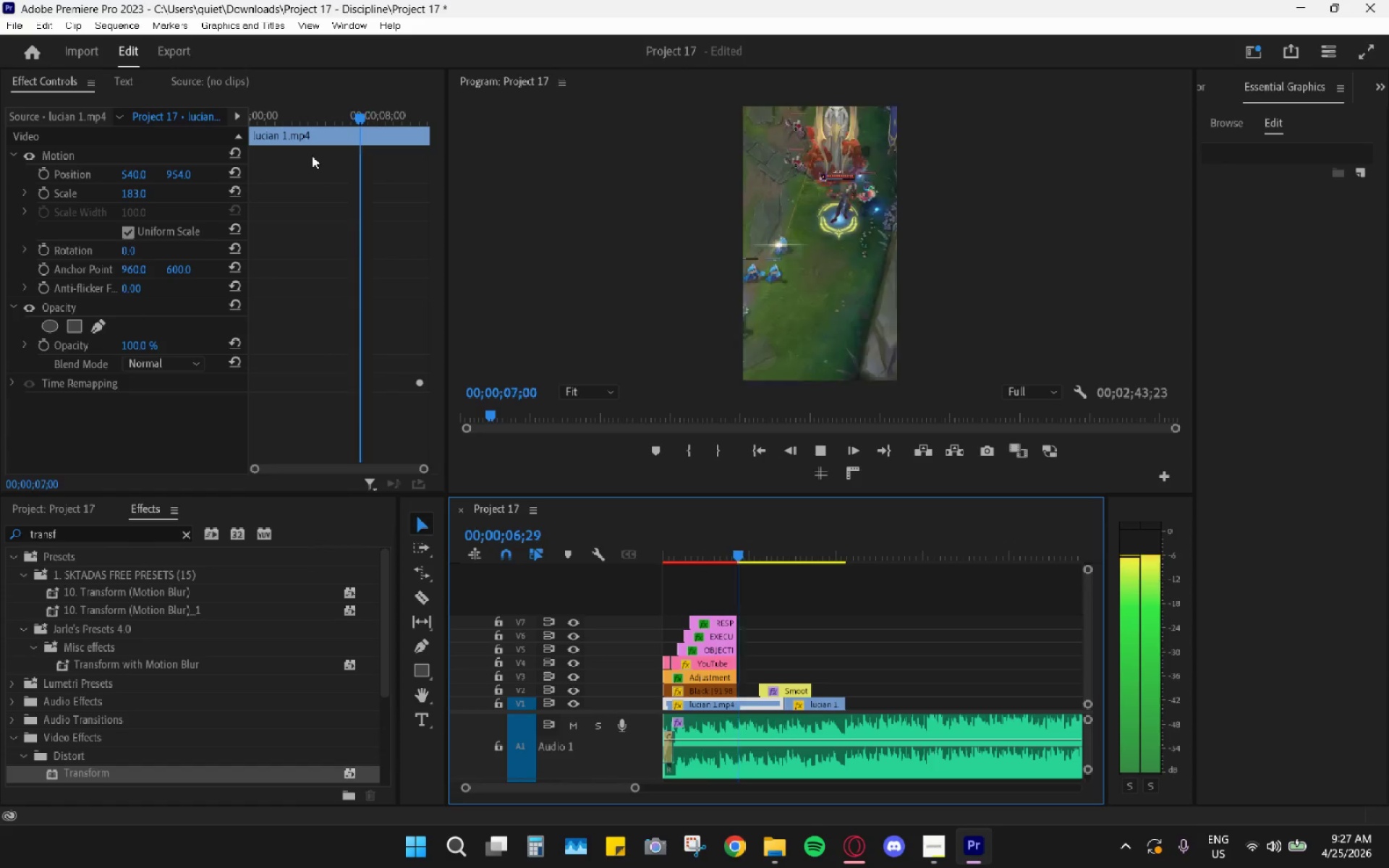 
key(Space)
 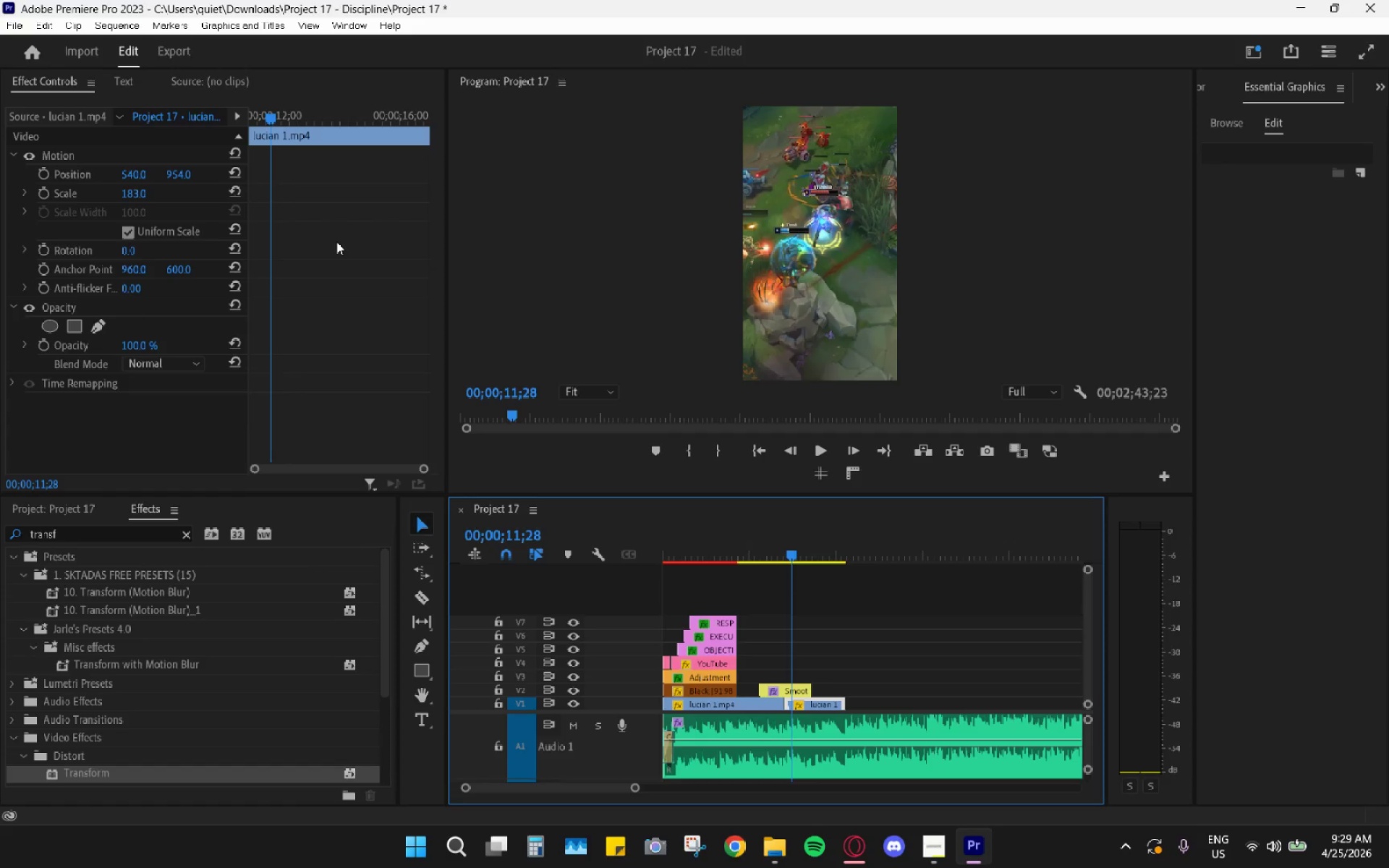 
wait(112.86)
 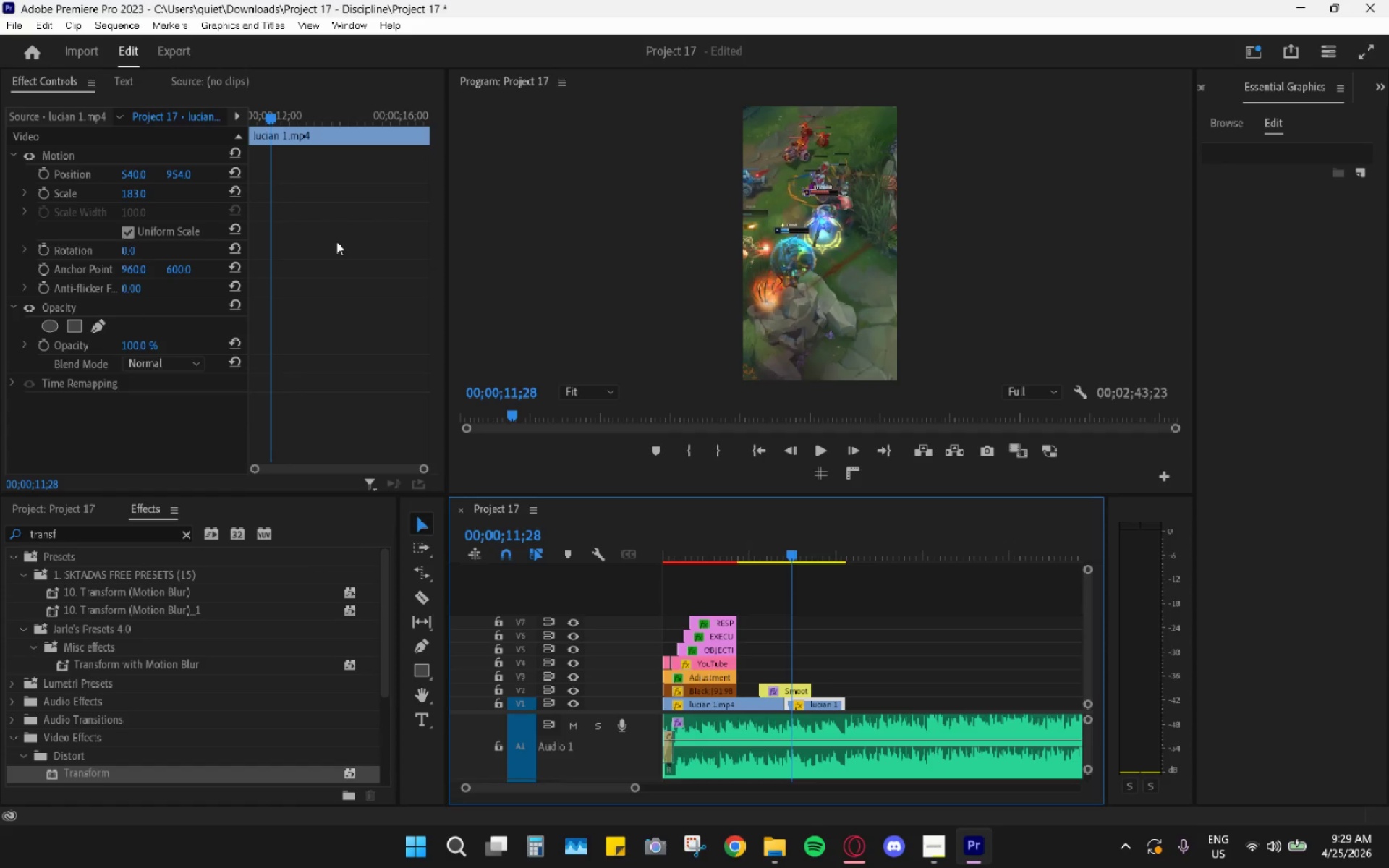 
left_click_drag(start_coordinate=[692, 542], to_coordinate=[626, 540])
 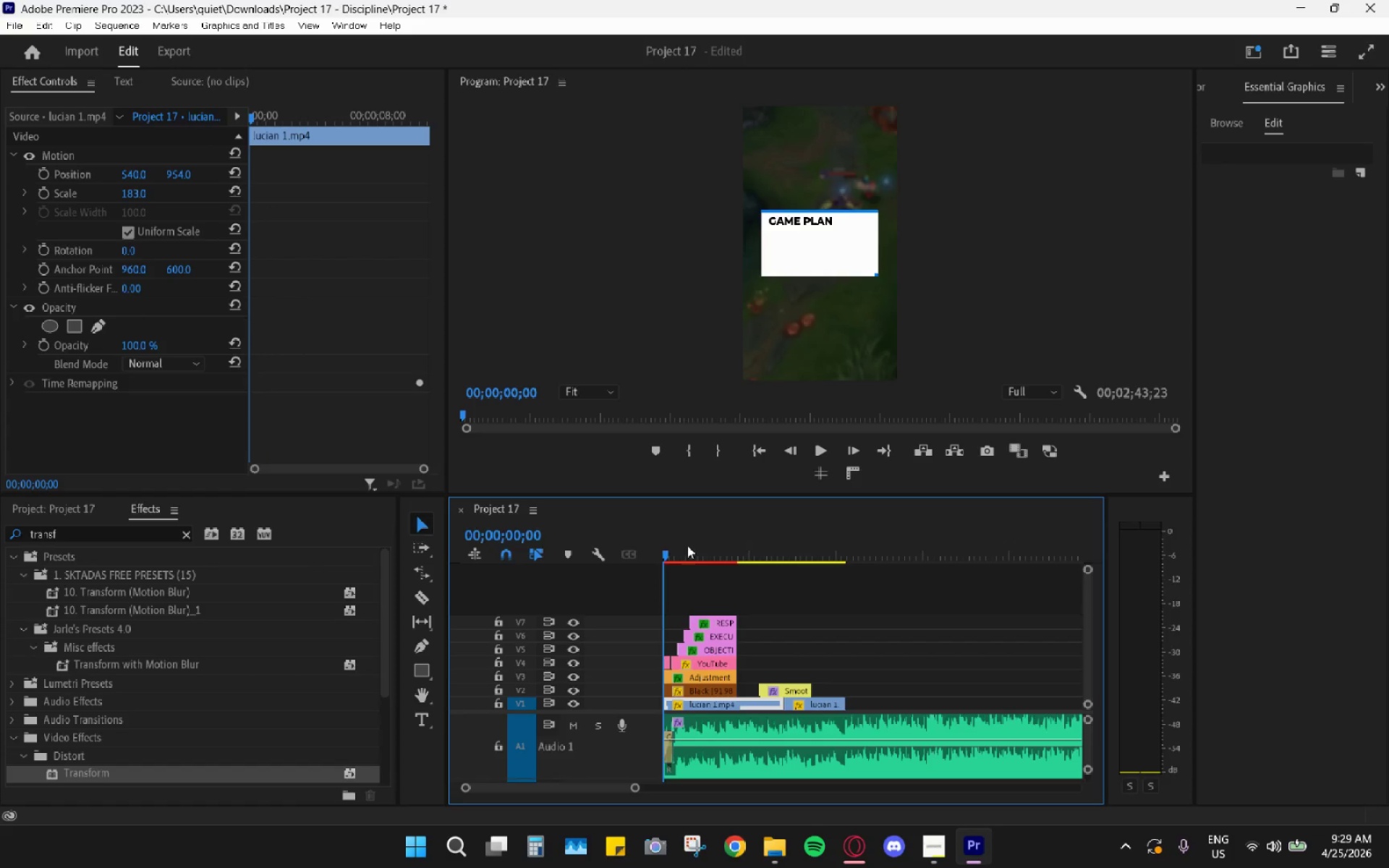 
key(Space)
 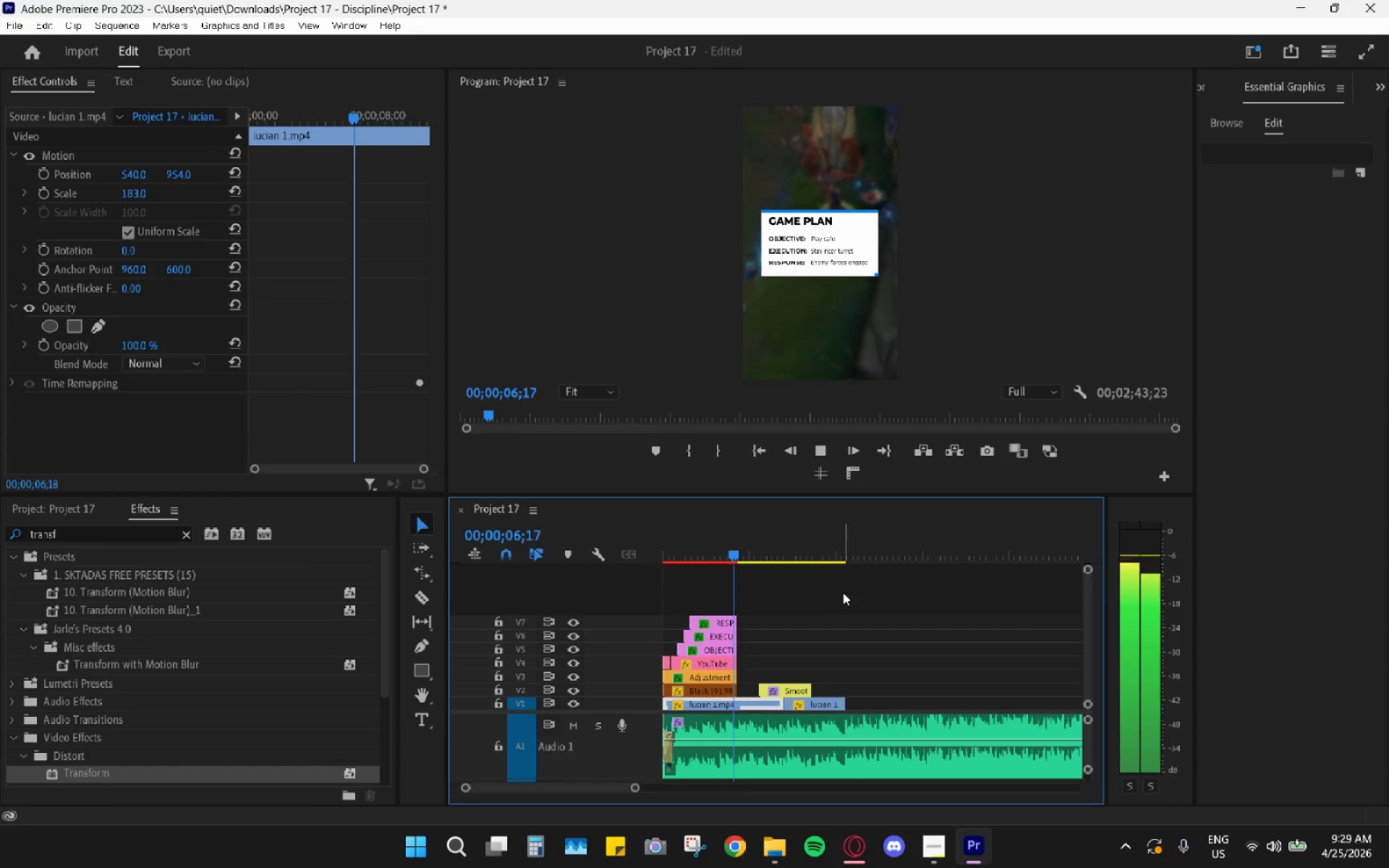 
wait(12.25)
 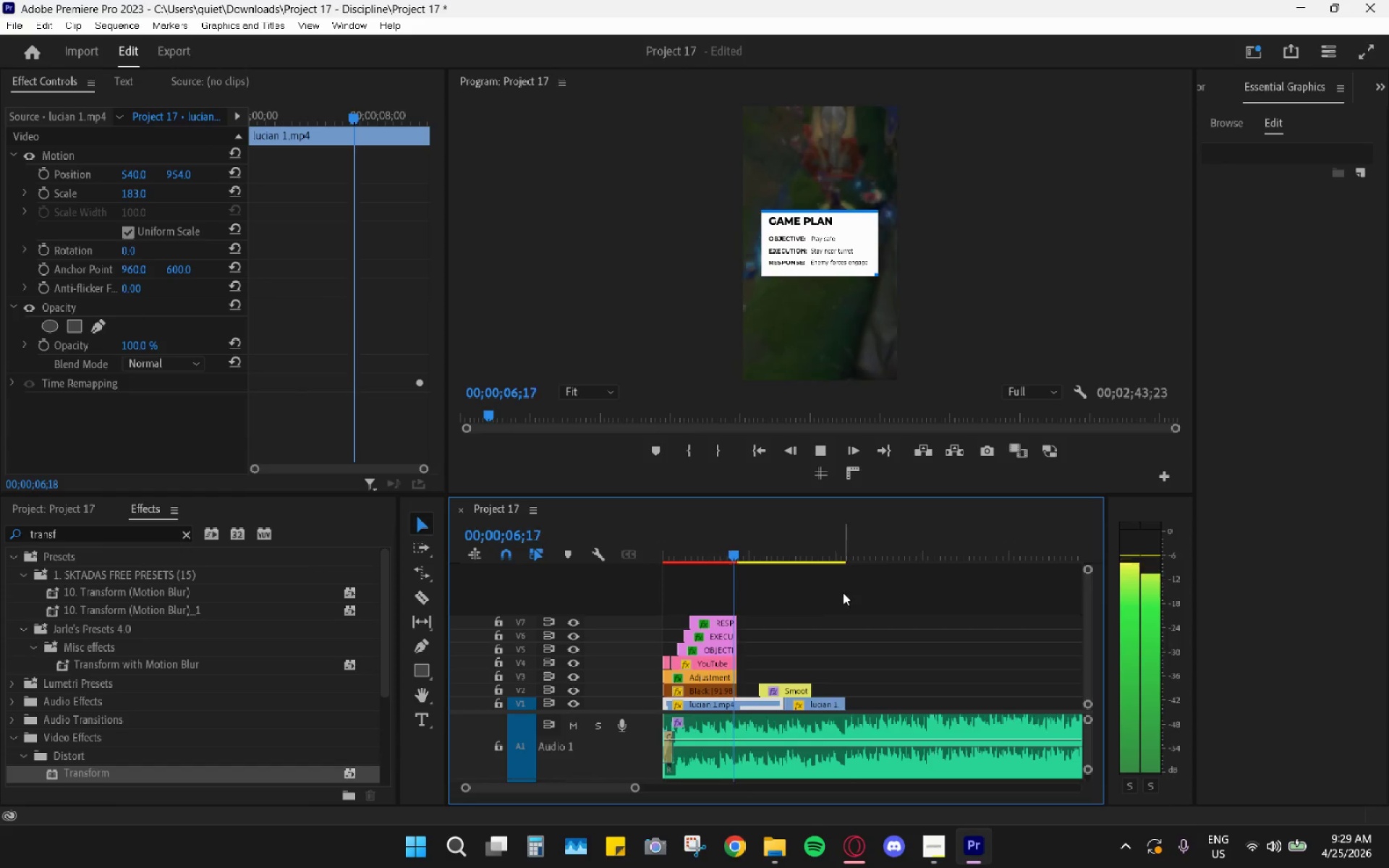 
key(Space)
 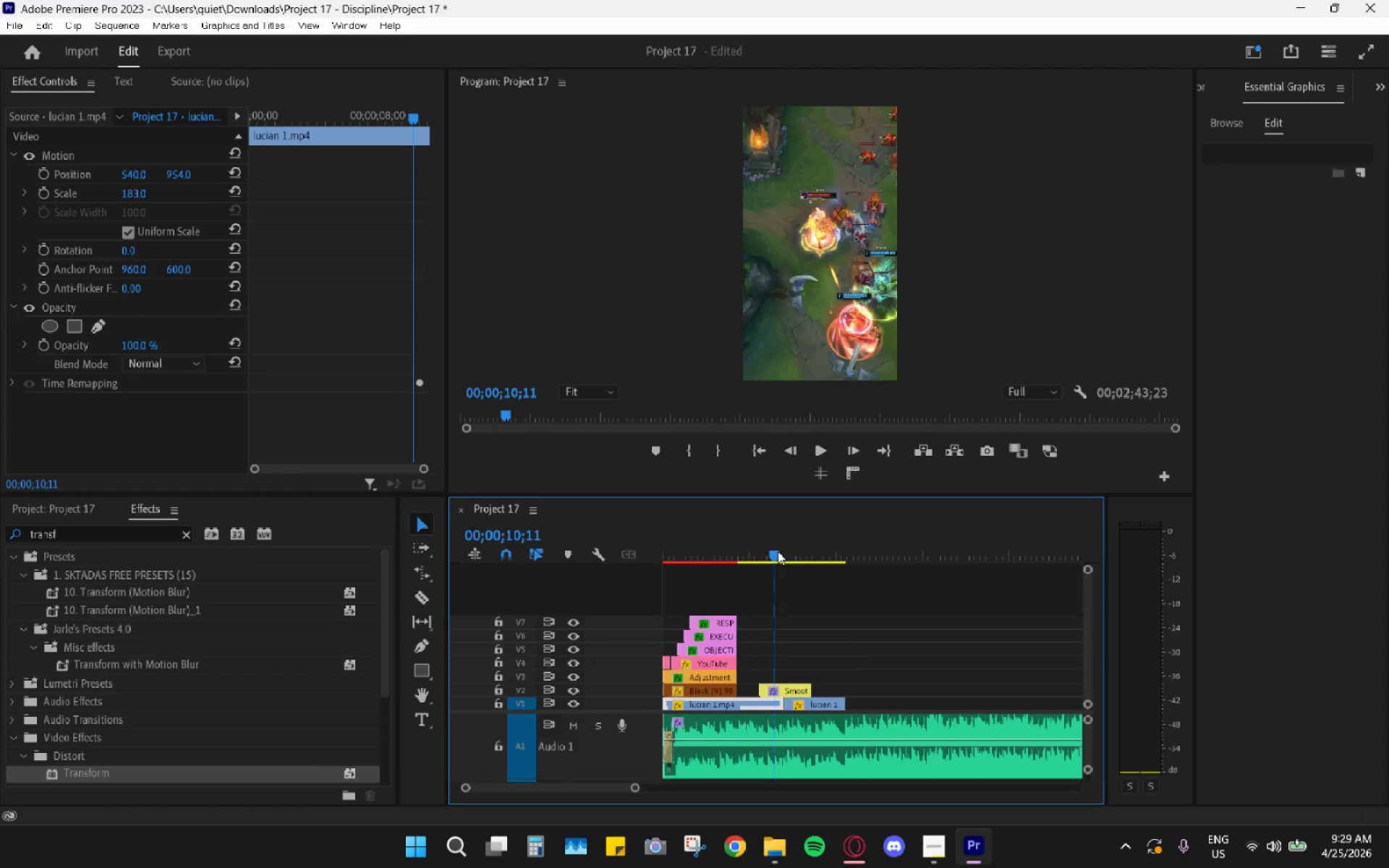 
left_click([856, 660])
 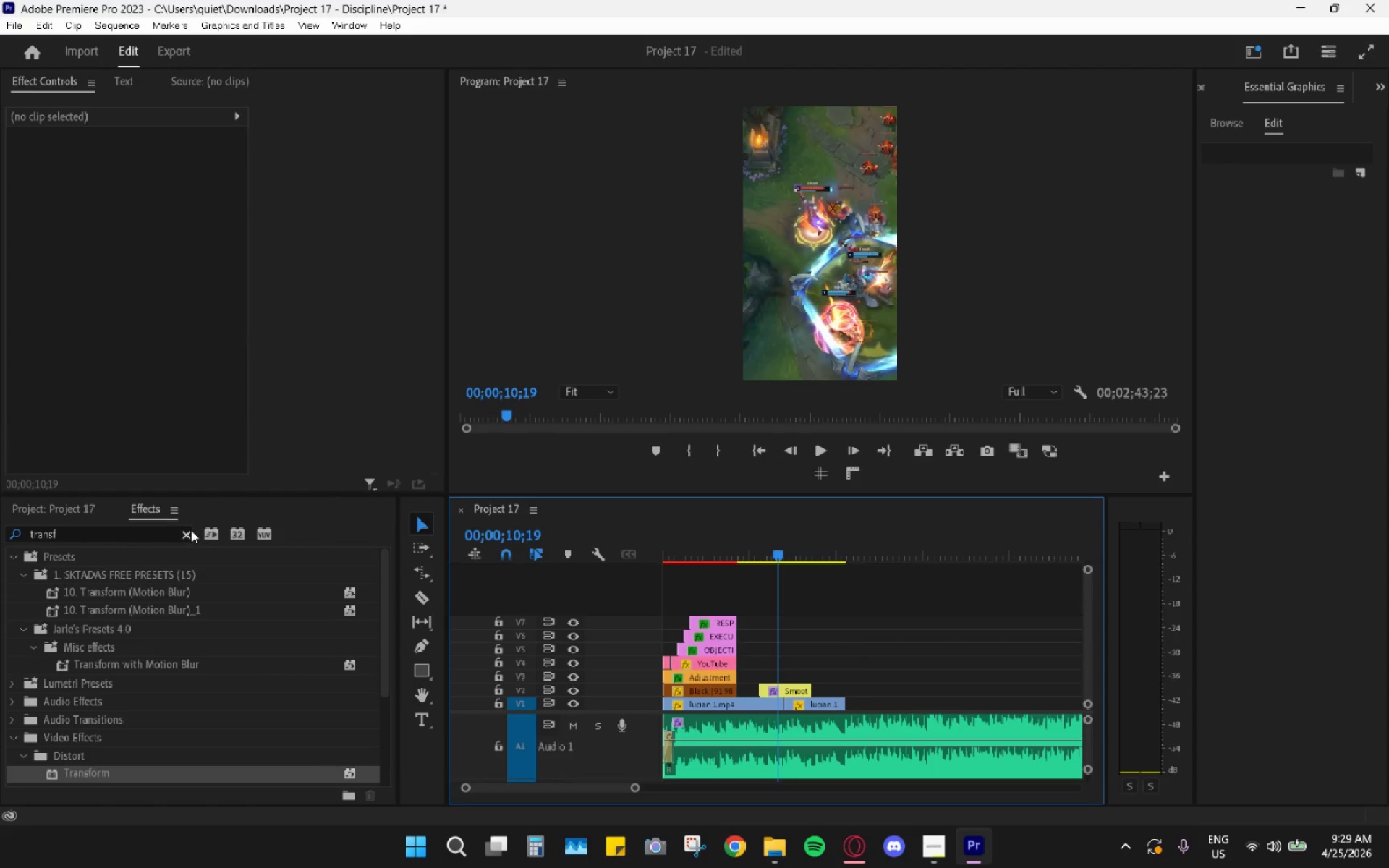 
double_click([67, 511])
 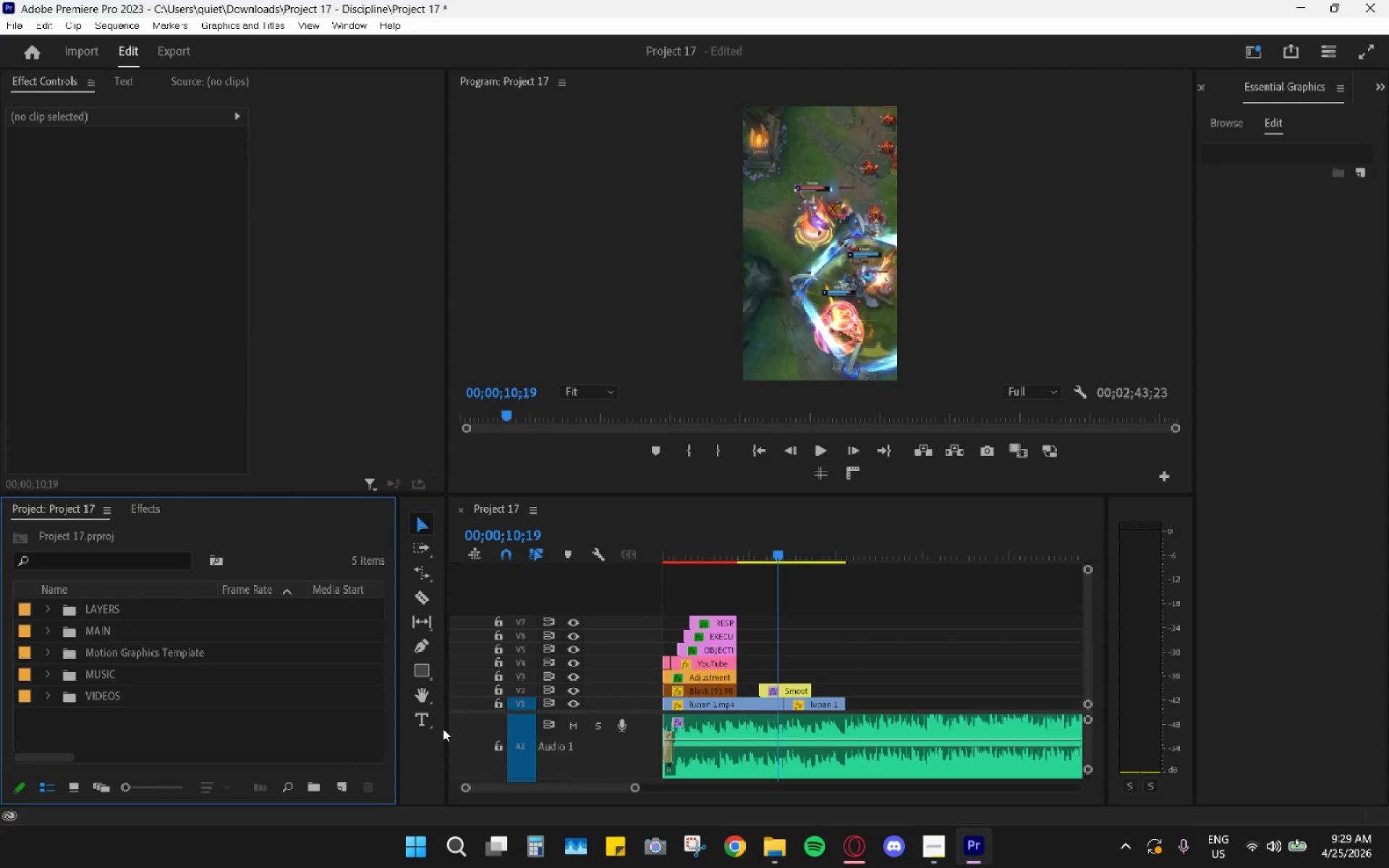 
left_click([425, 723])
 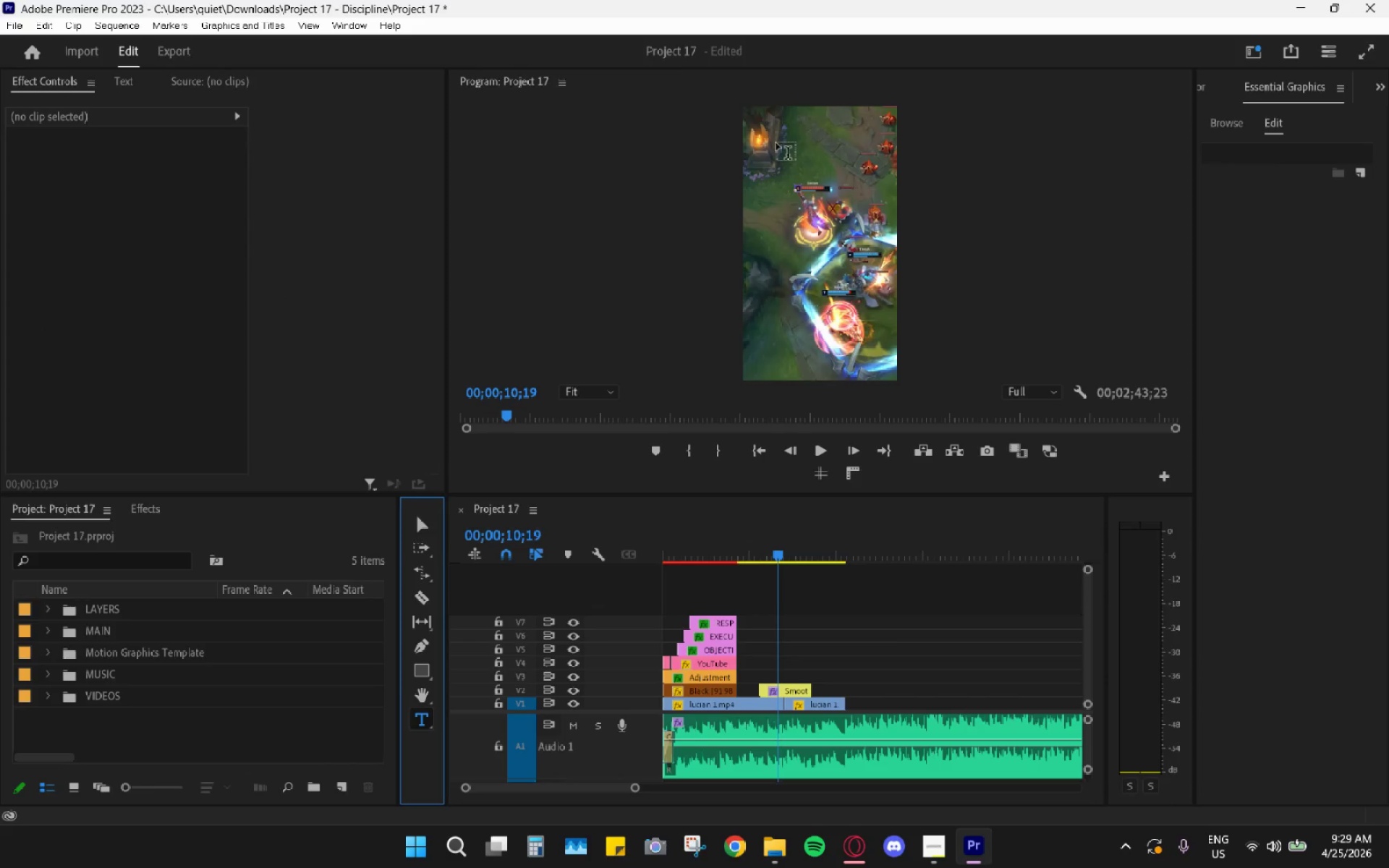 
left_click([761, 135])
 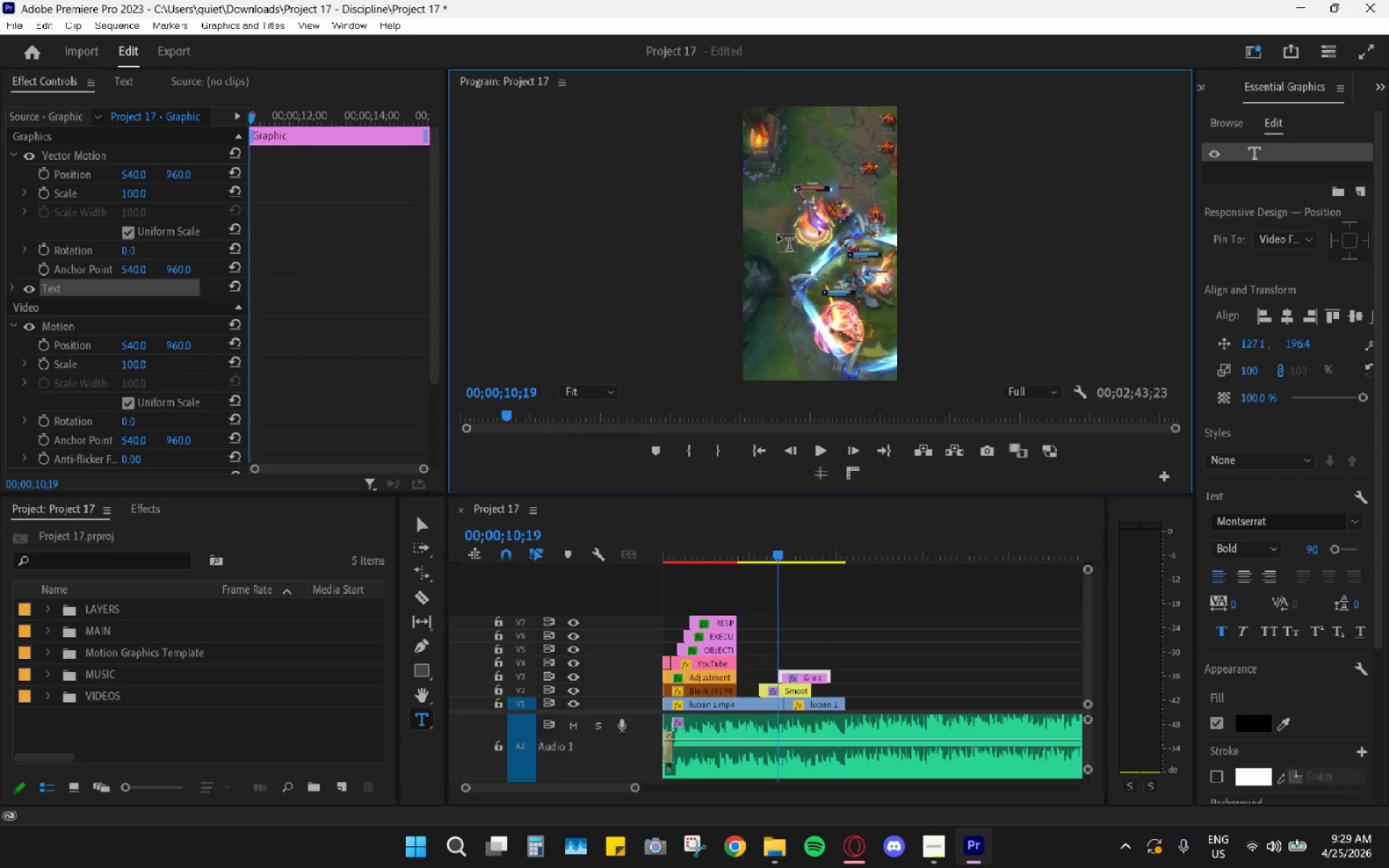 
wait(5.56)
 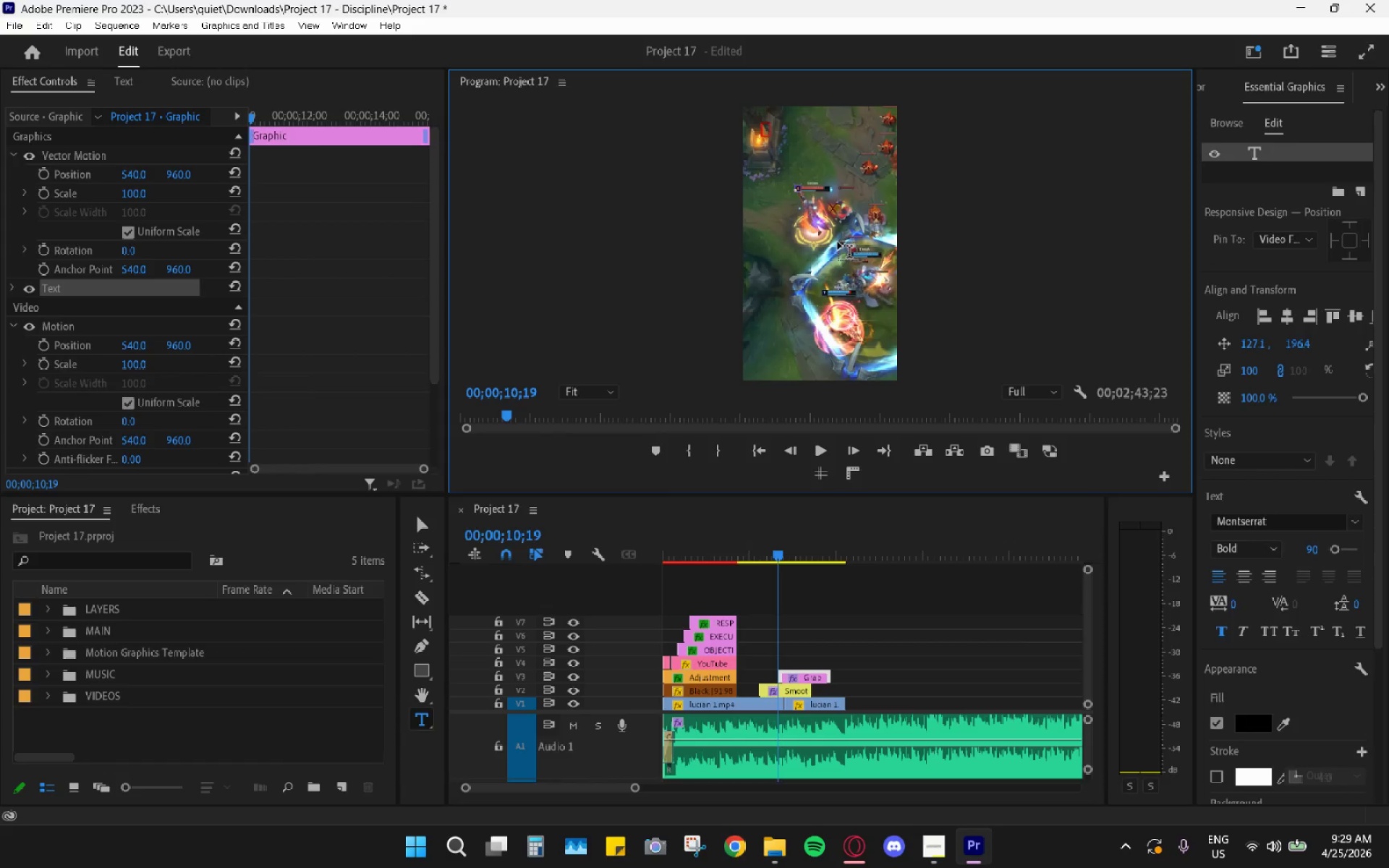 
type(Ou)
key(Backspace)
key(Backspace)
key(Backspace)
 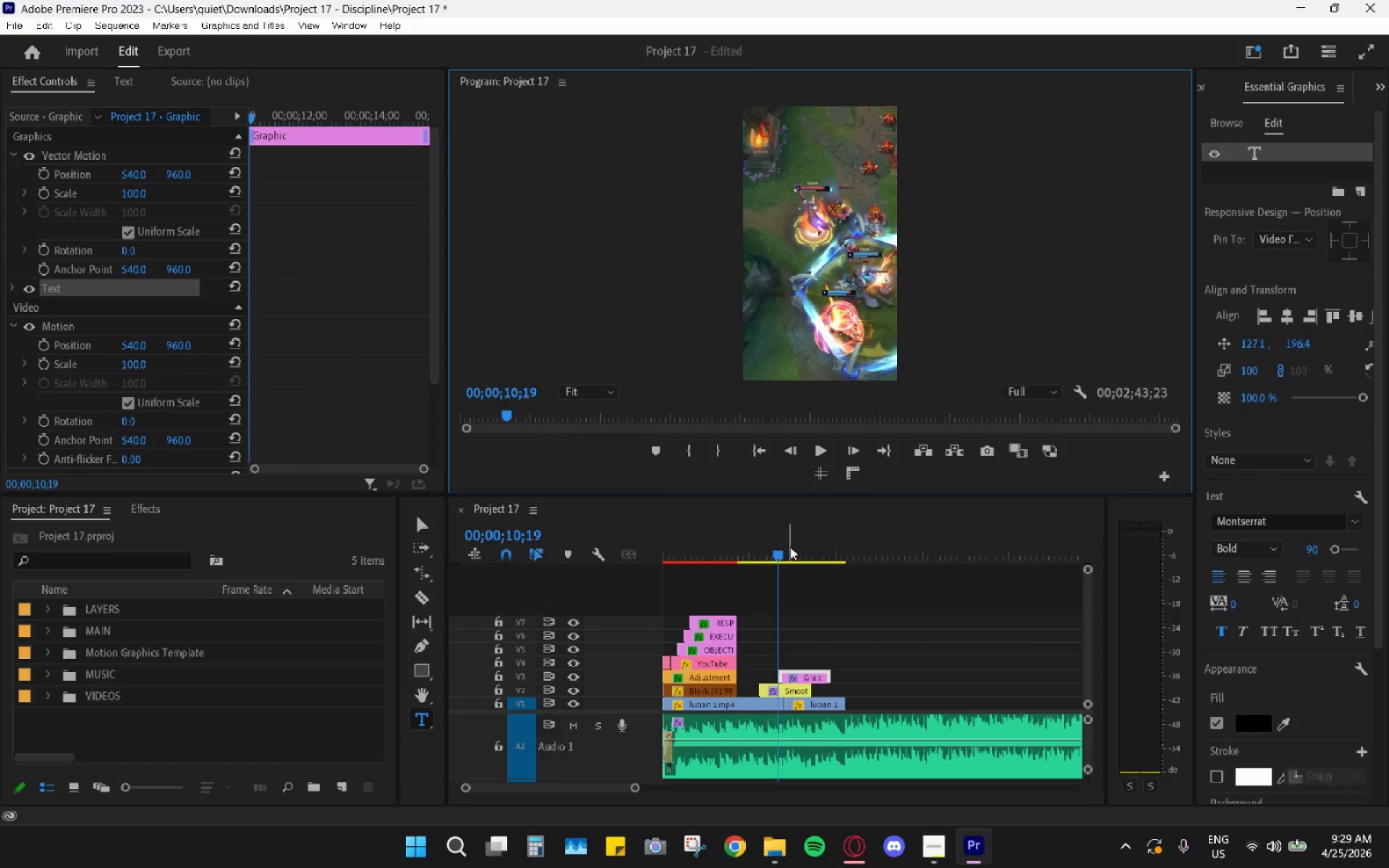 
left_click([864, 655])
 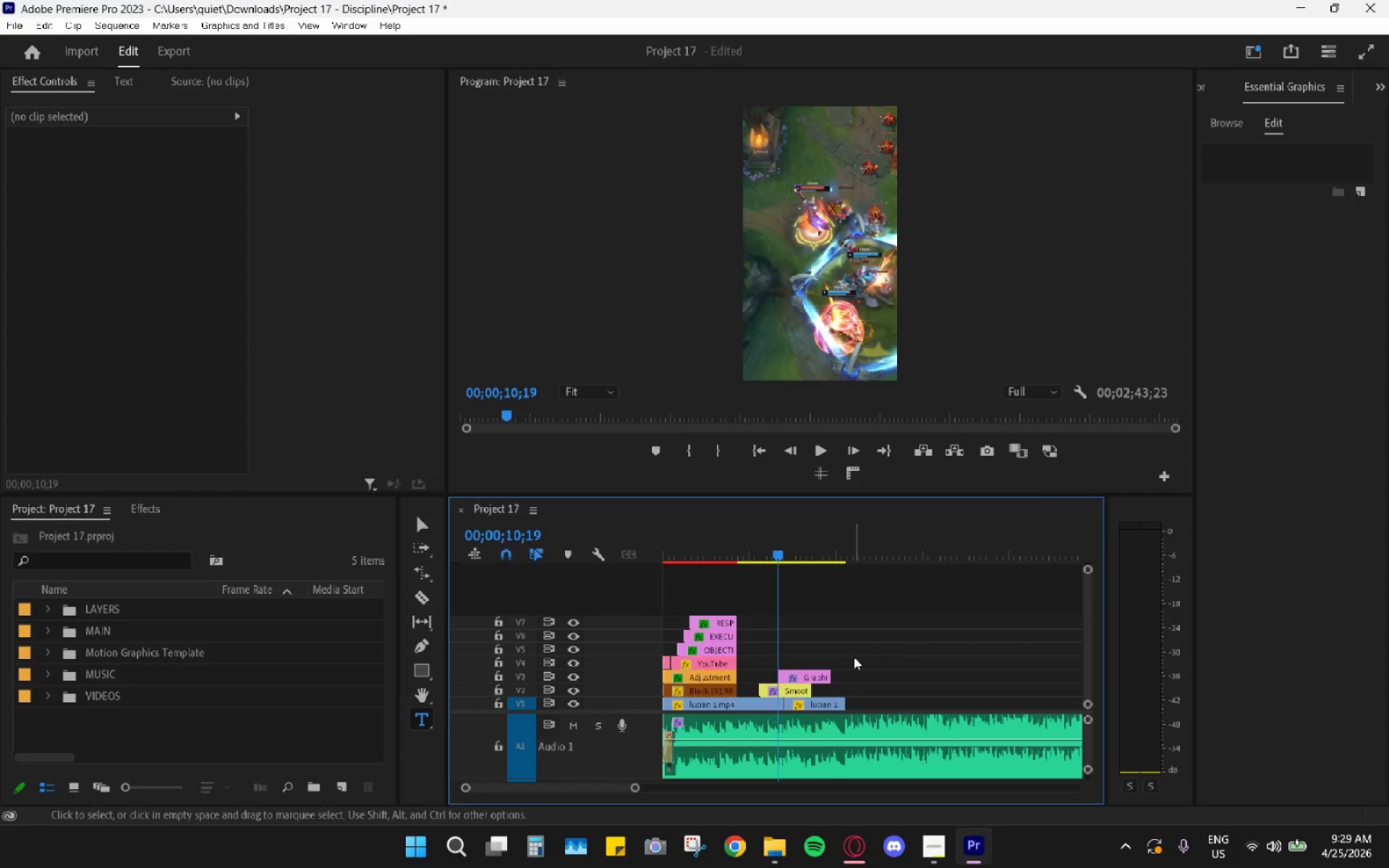 
key(Control+Z)
 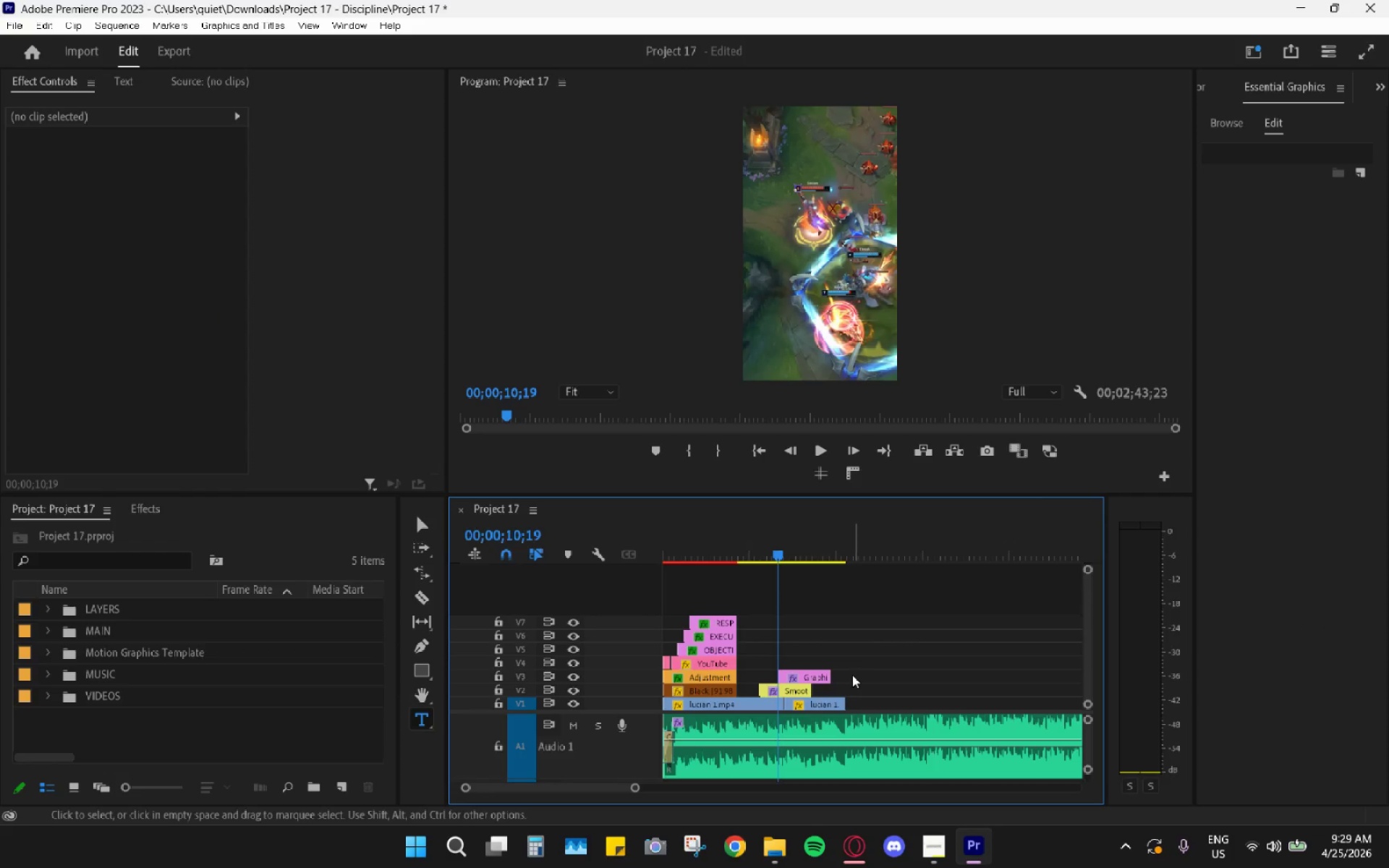 
key(Control+ControlLeft)
 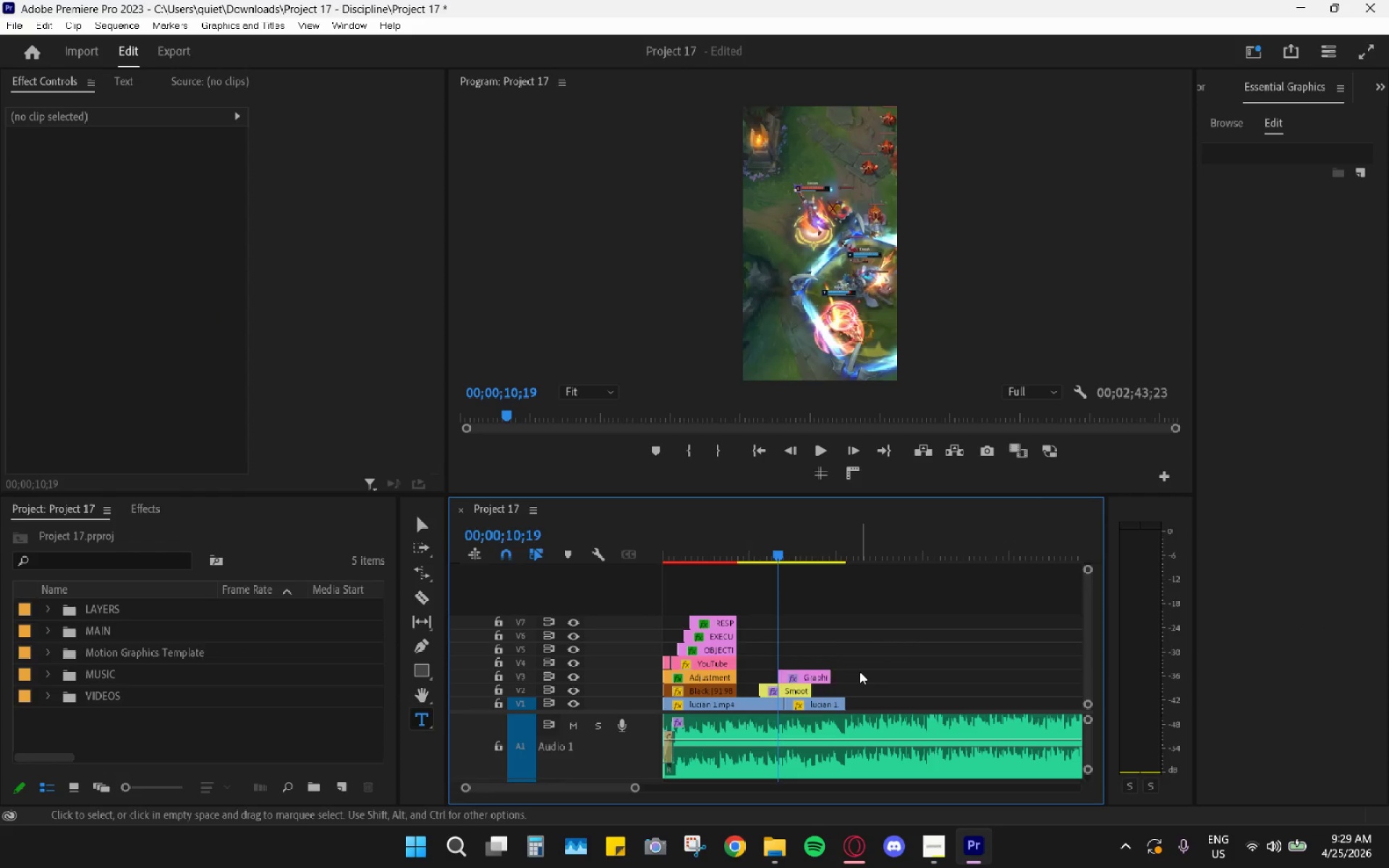 
key(Control+Z)
 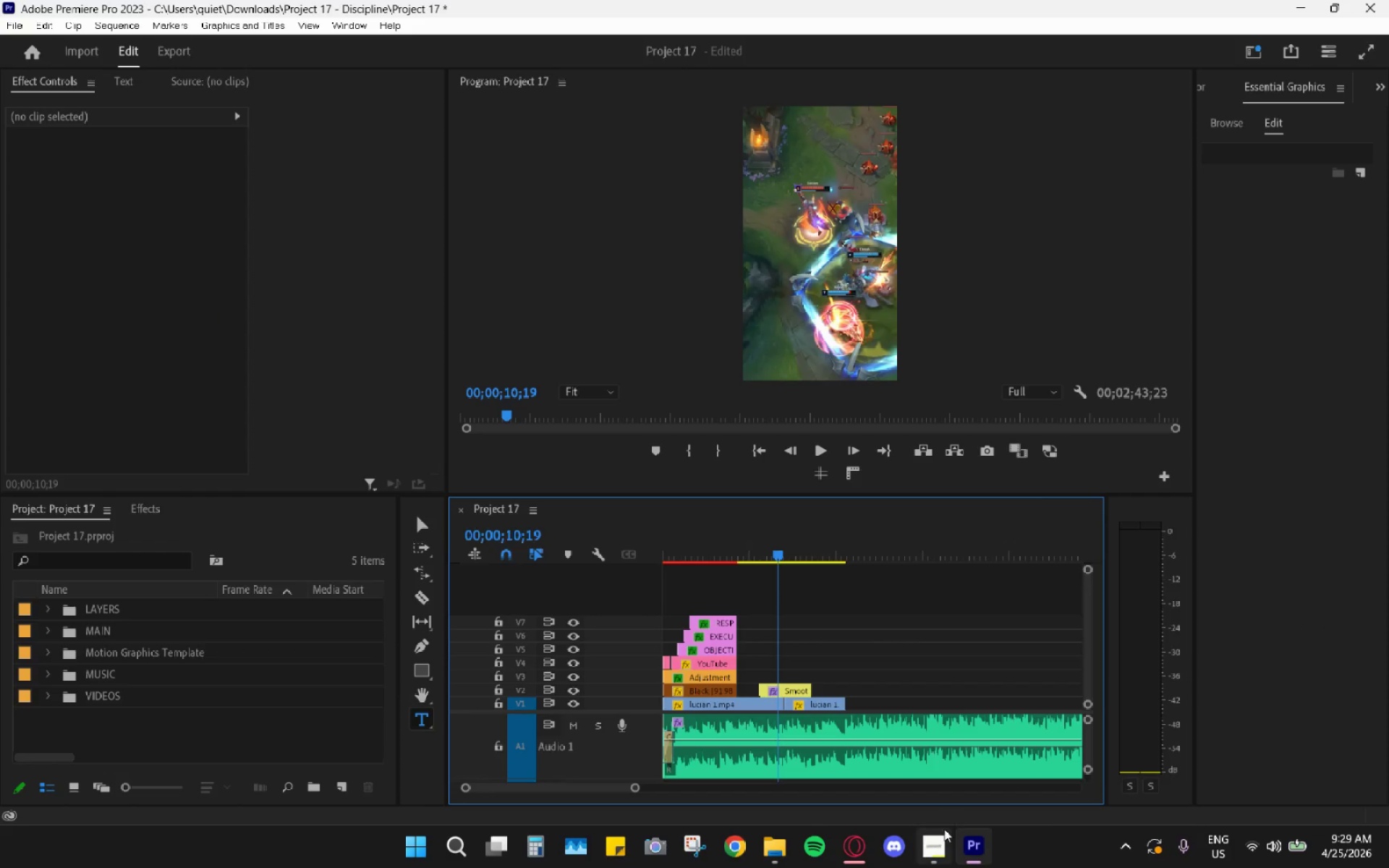 
left_click([939, 848])